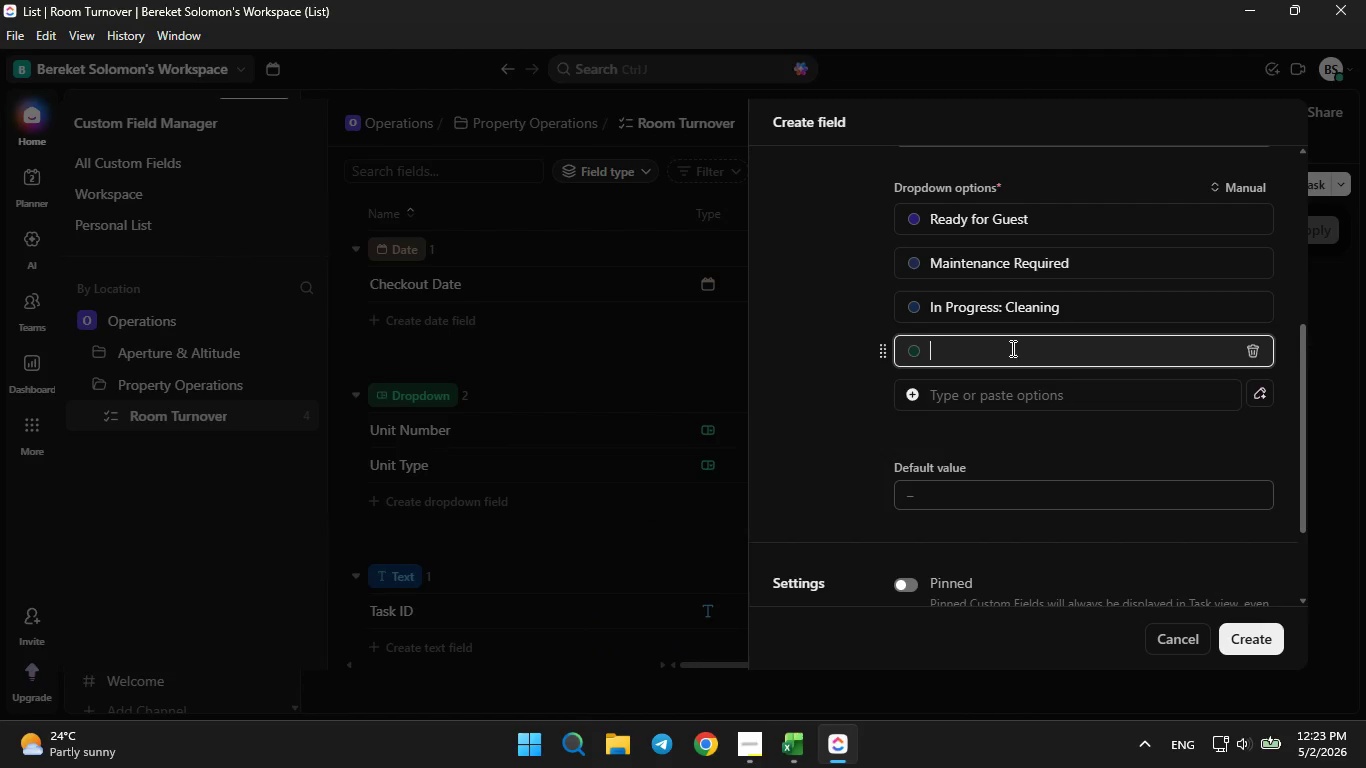 
type(Inspection )
 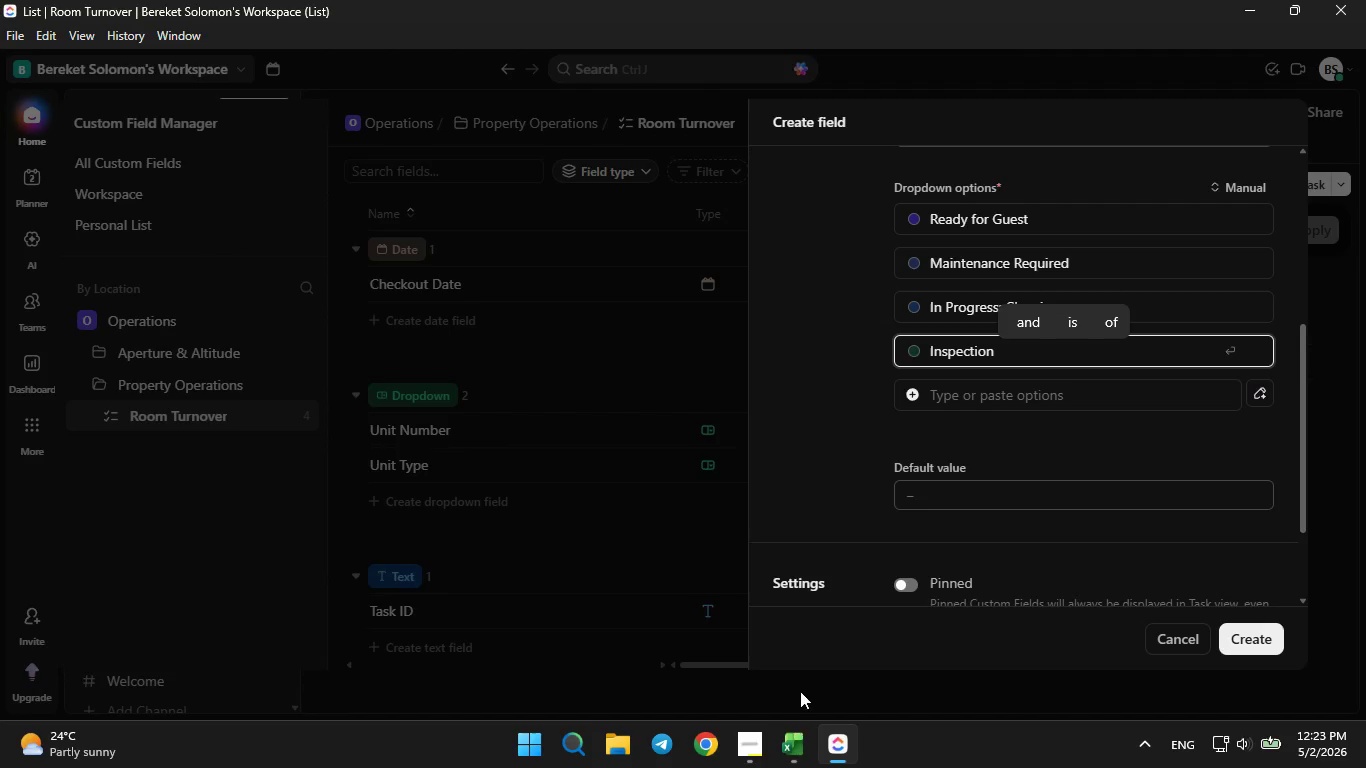 
left_click([793, 727])
 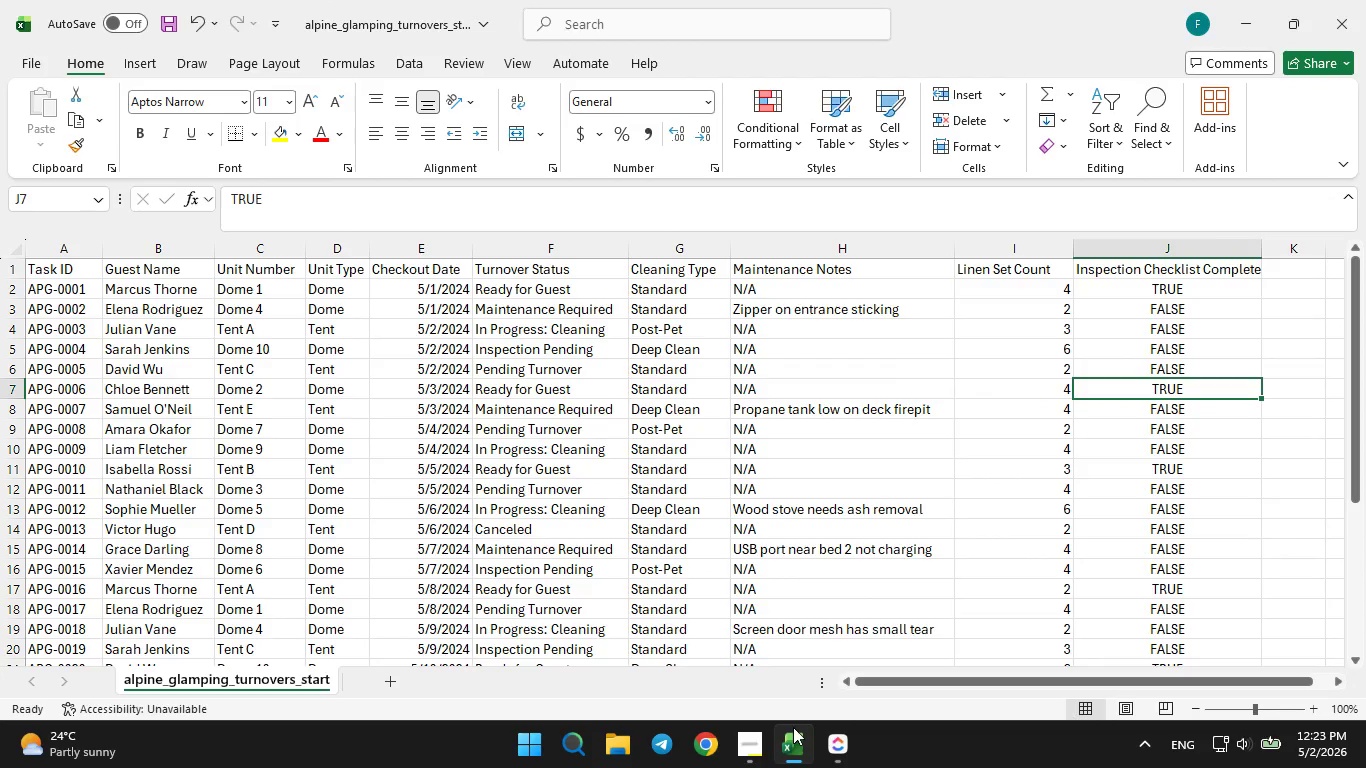 
left_click([793, 727])
 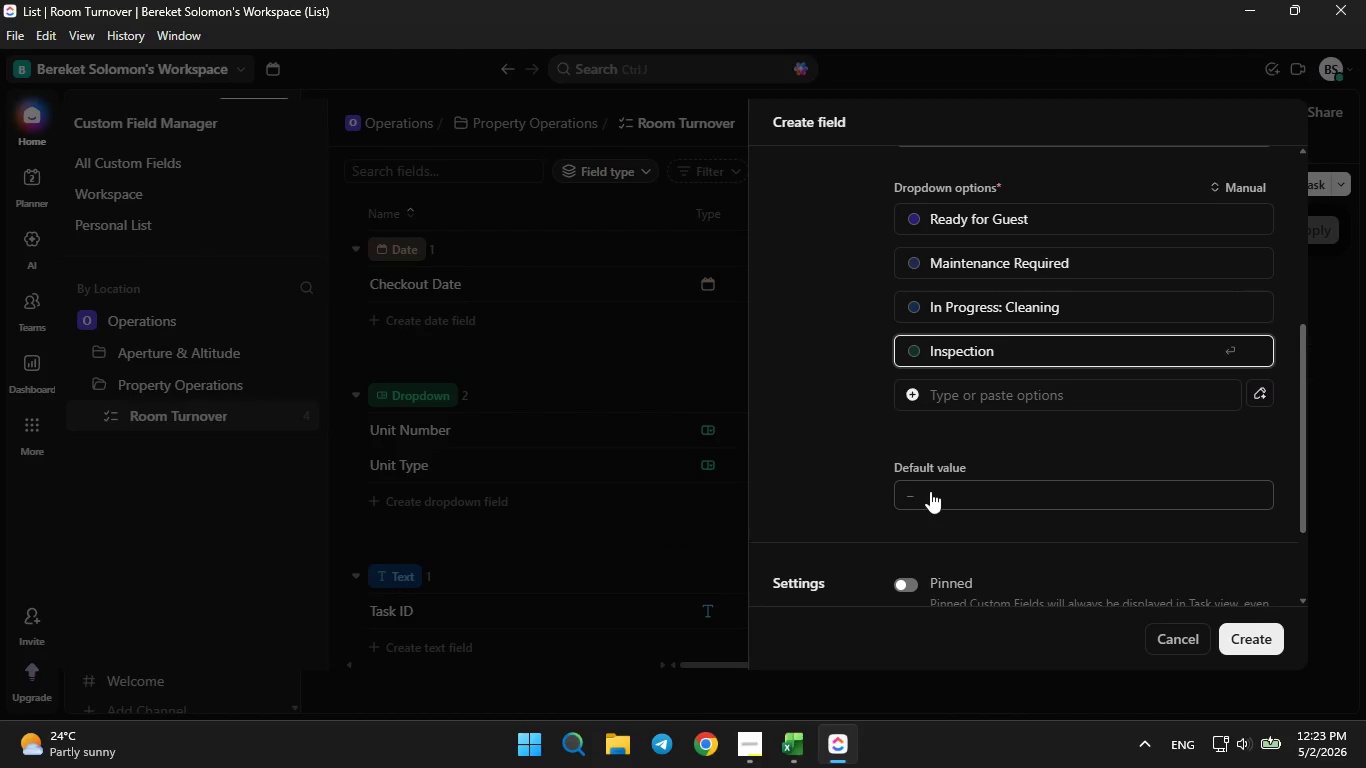 
type(Pending)
 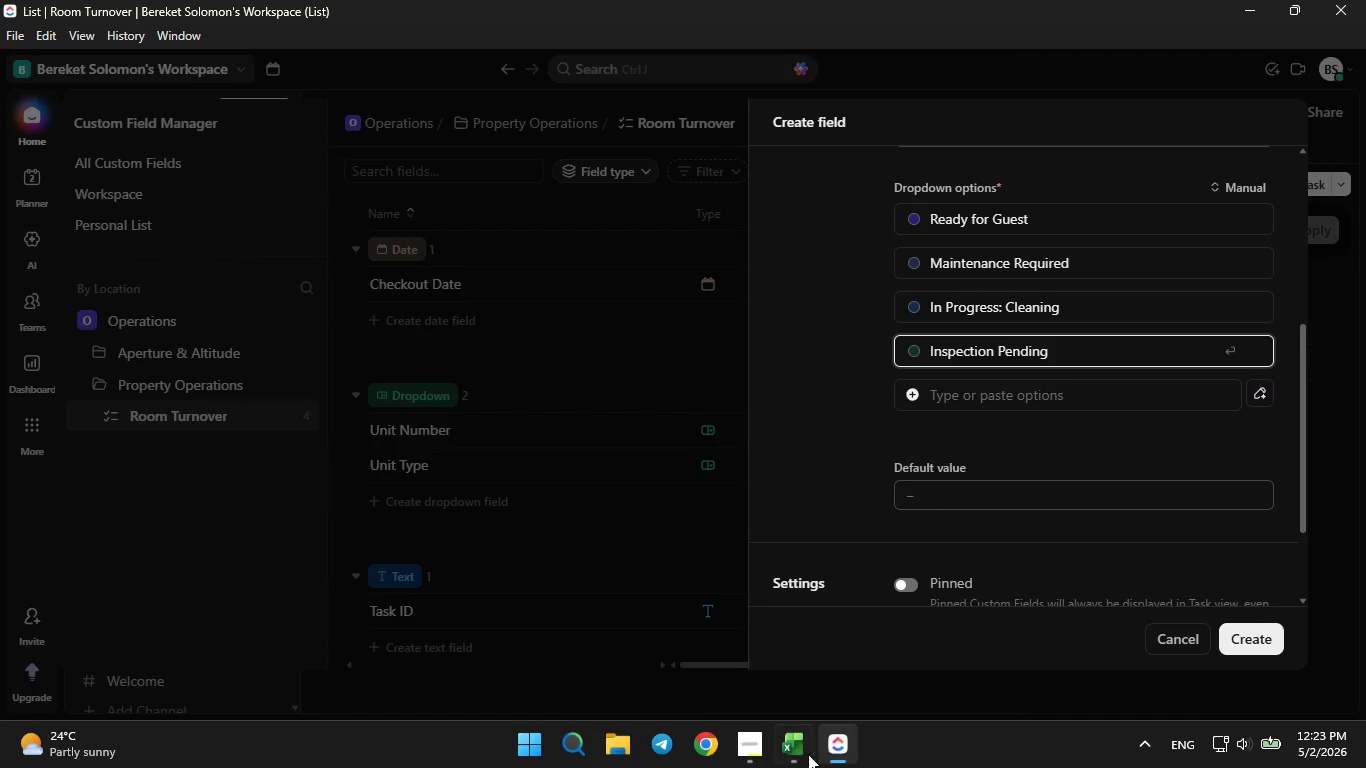 
left_click([798, 753])
 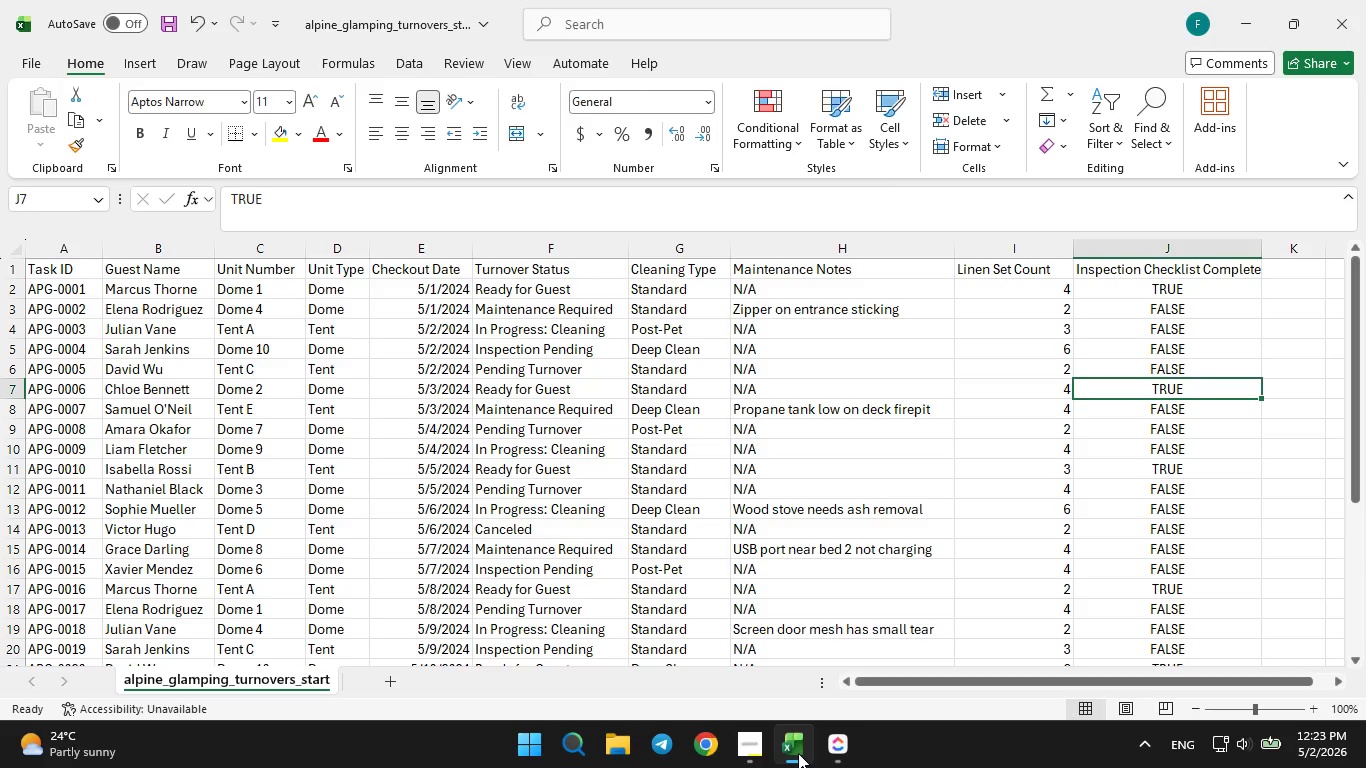 
wait(5.06)
 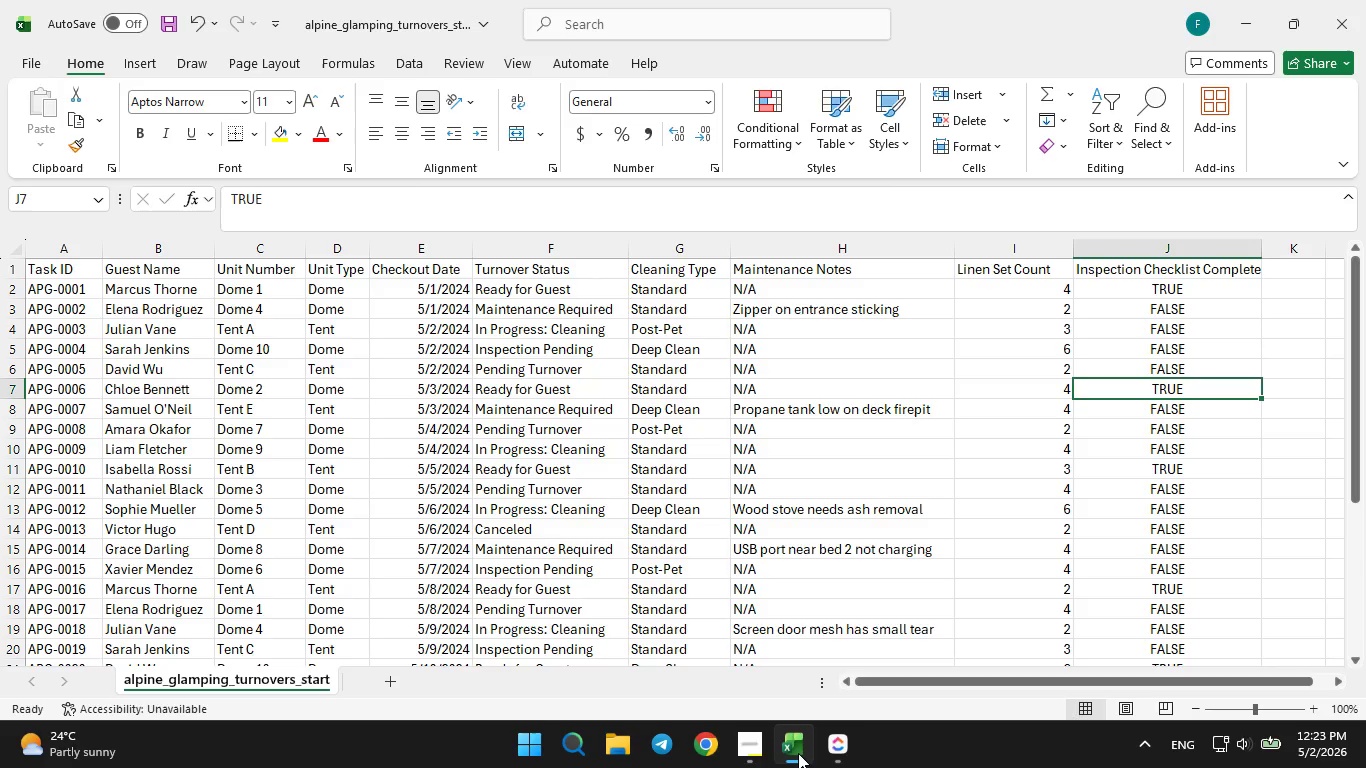 
left_click([798, 753])
 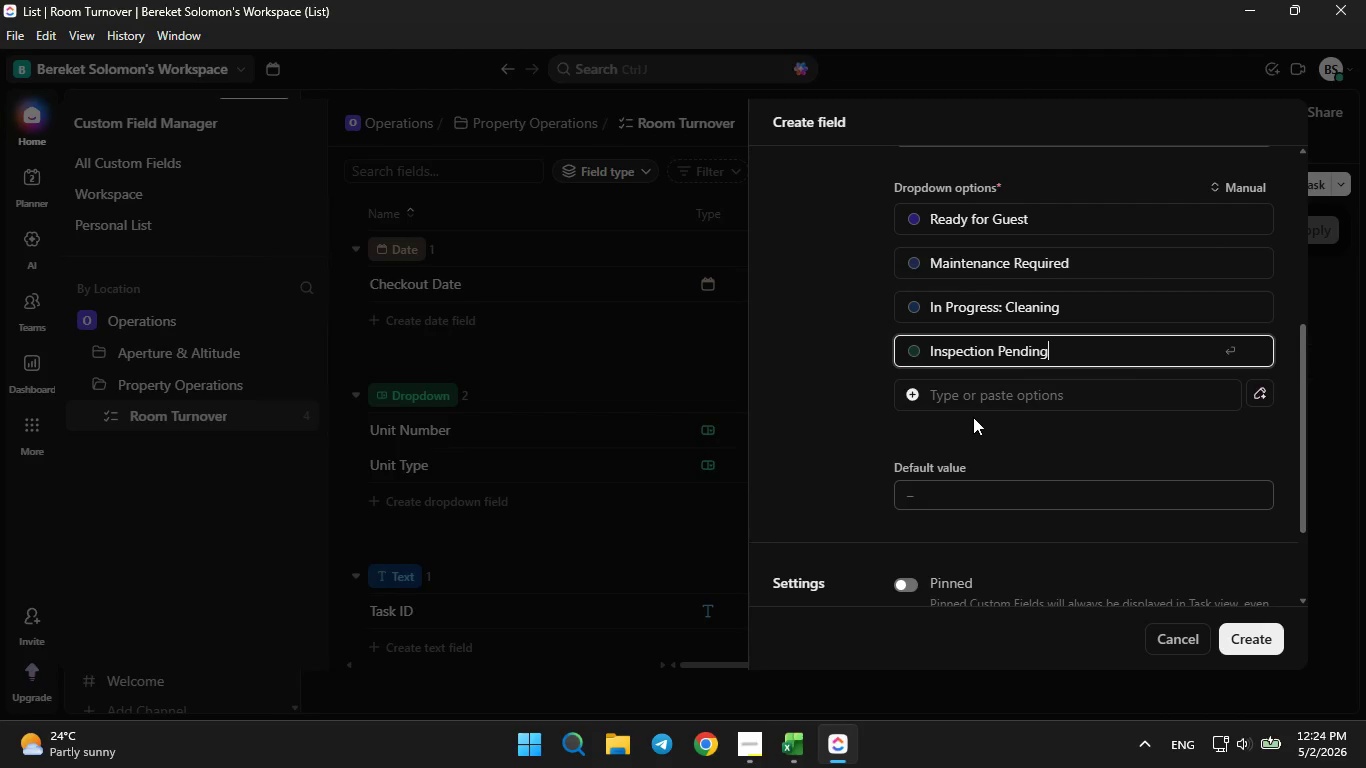 
left_click([973, 417])
 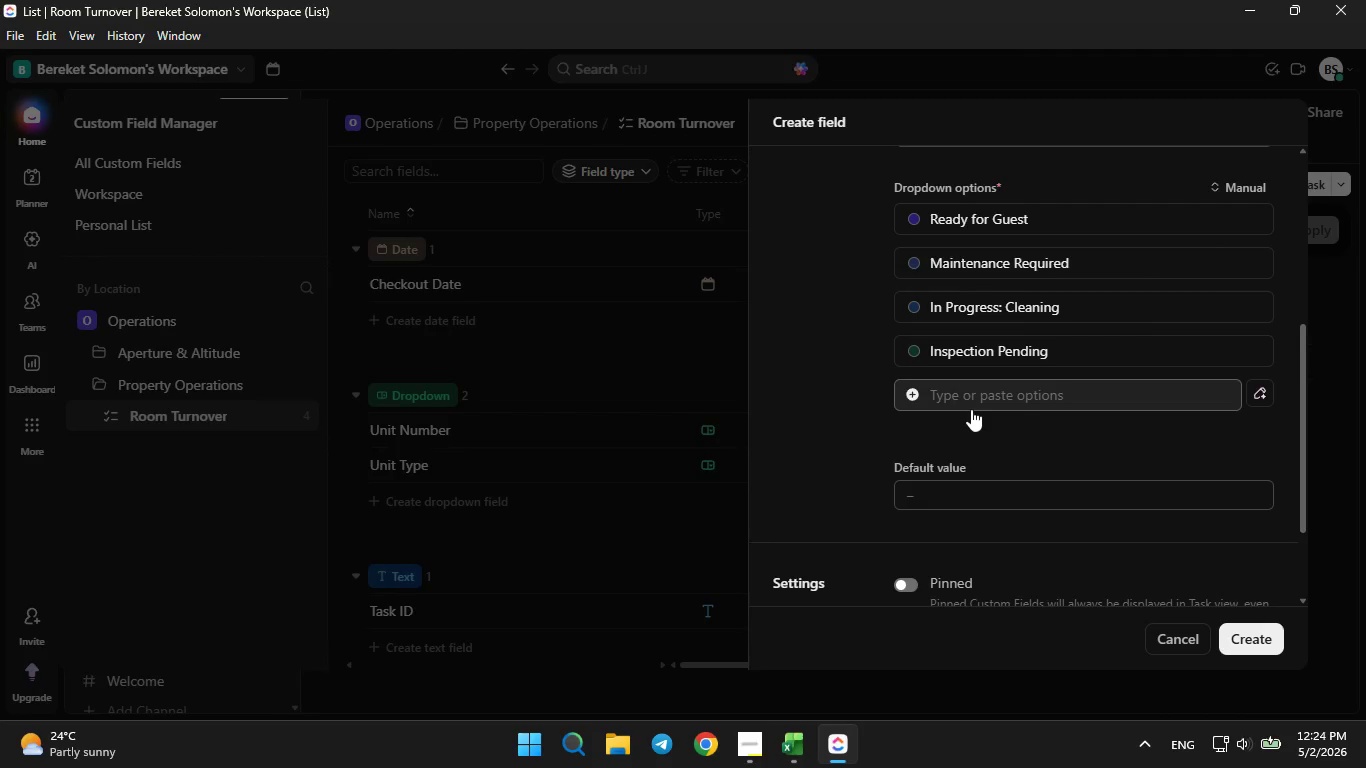 
left_click([971, 409])
 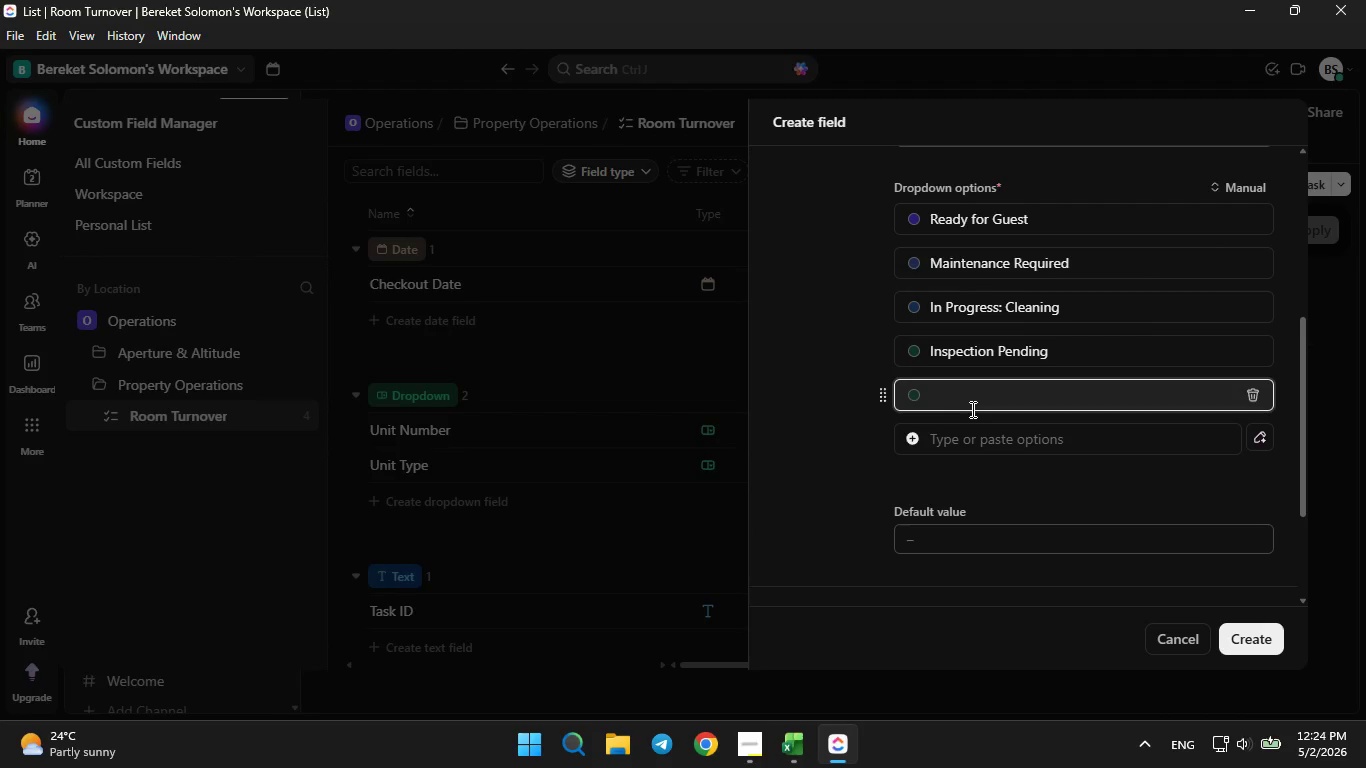 
type(Pending Turnover)
 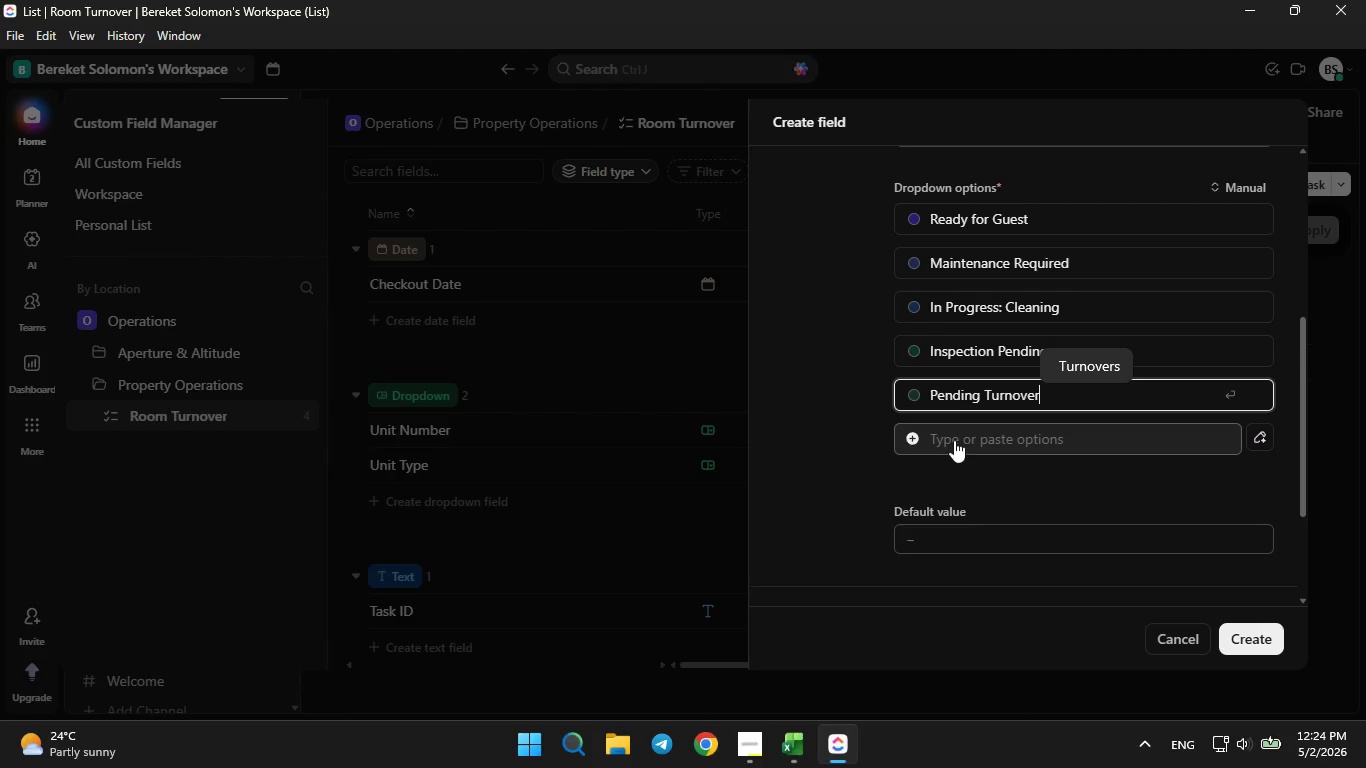 
left_click([954, 440])
 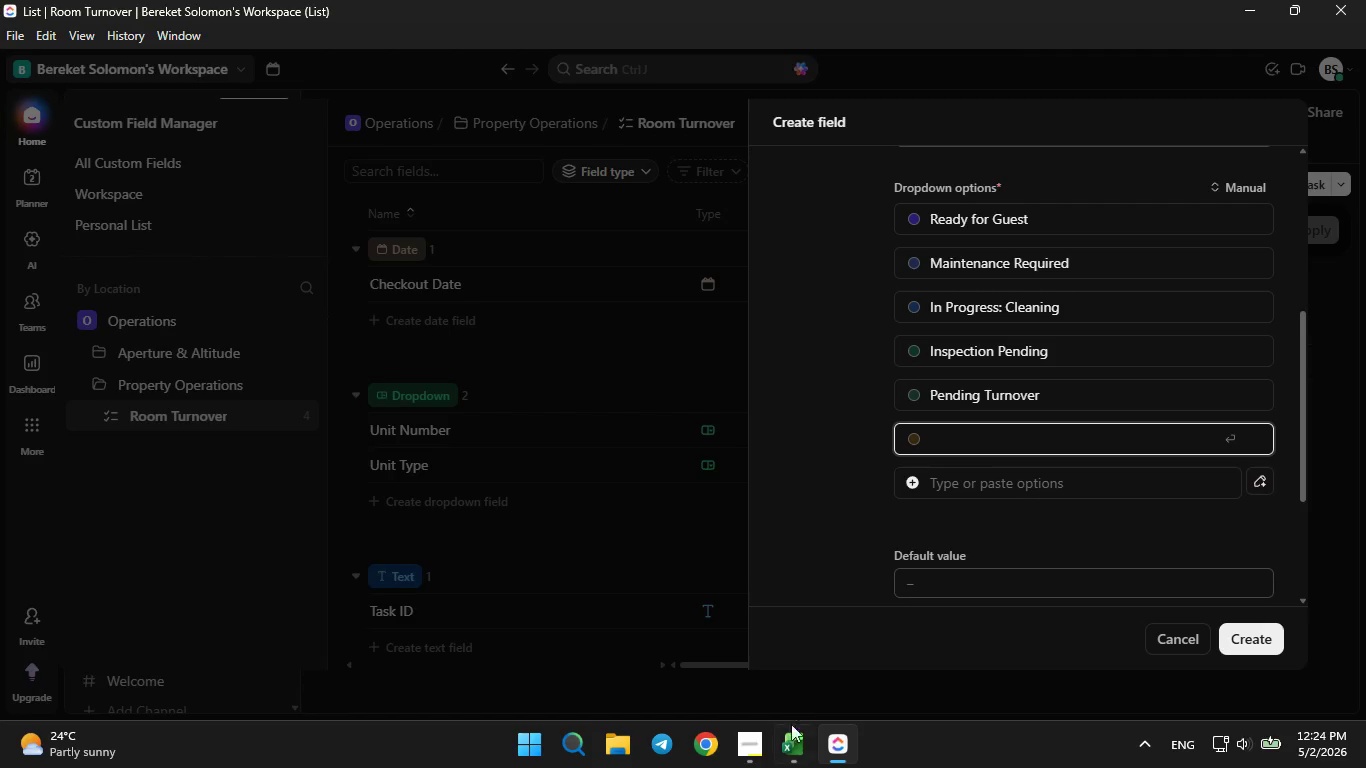 
left_click([791, 739])
 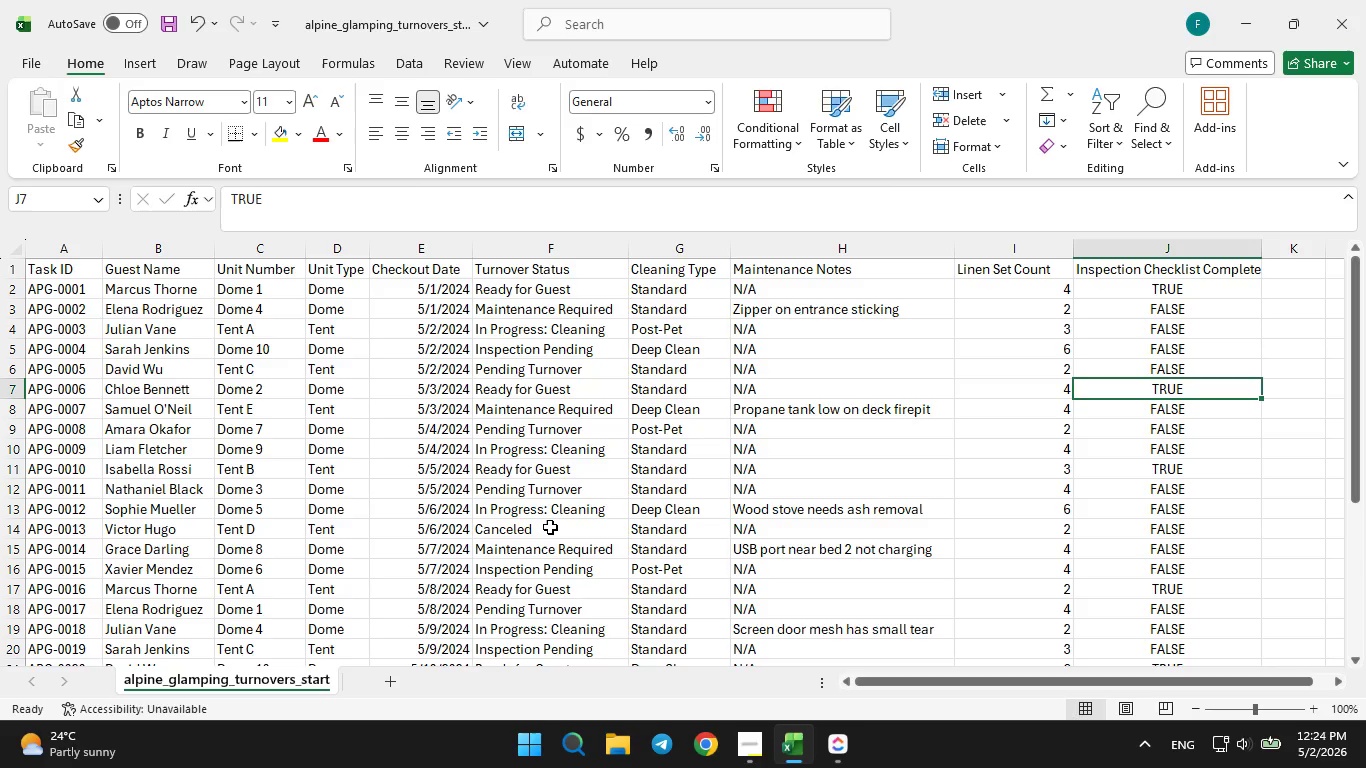 
wait(11.91)
 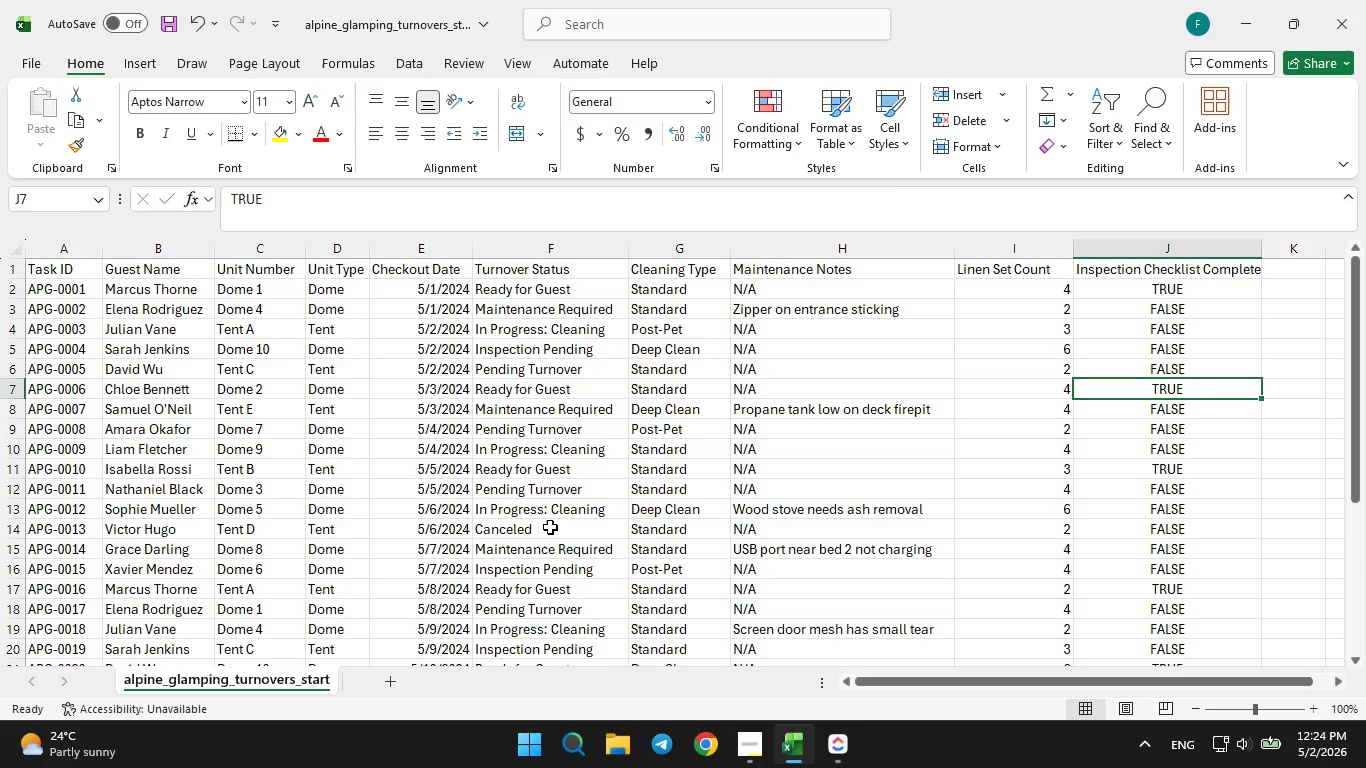 
left_click([840, 741])
 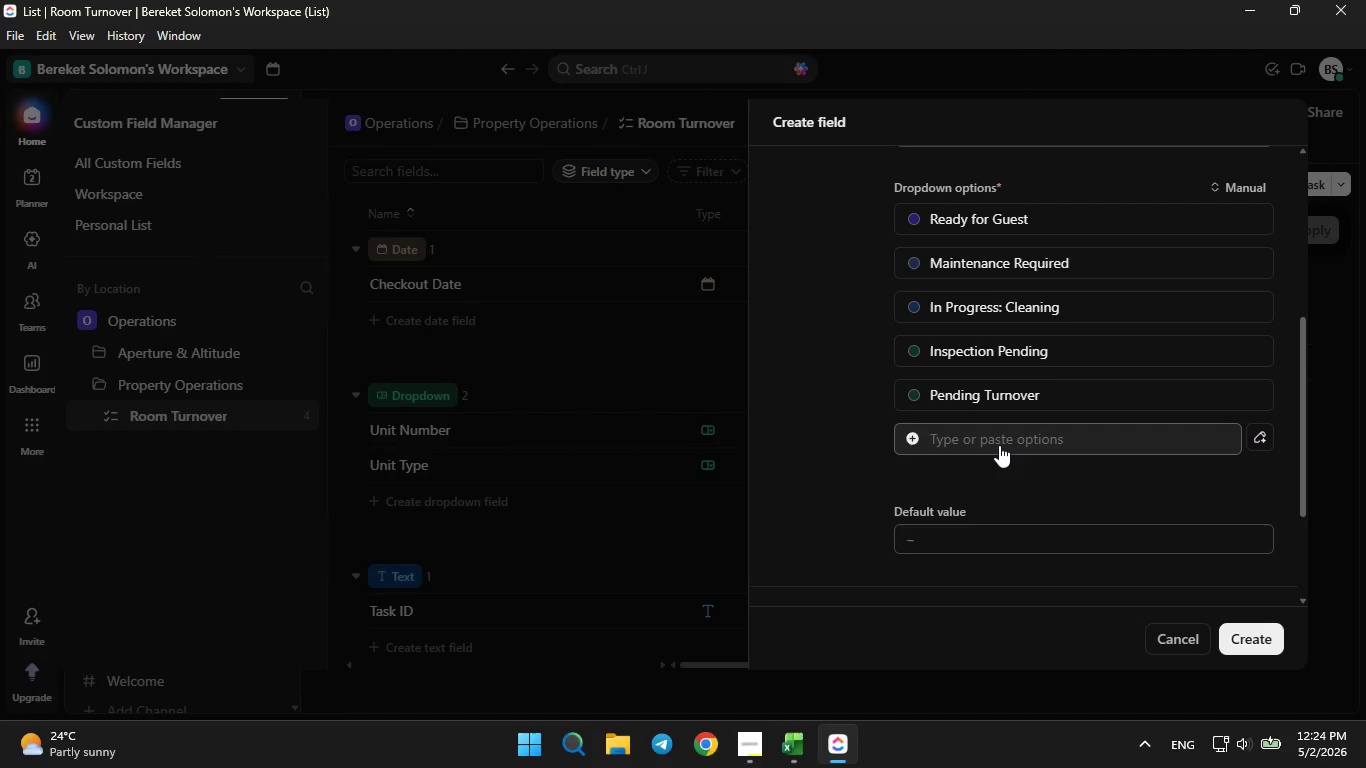 
left_click([996, 440])
 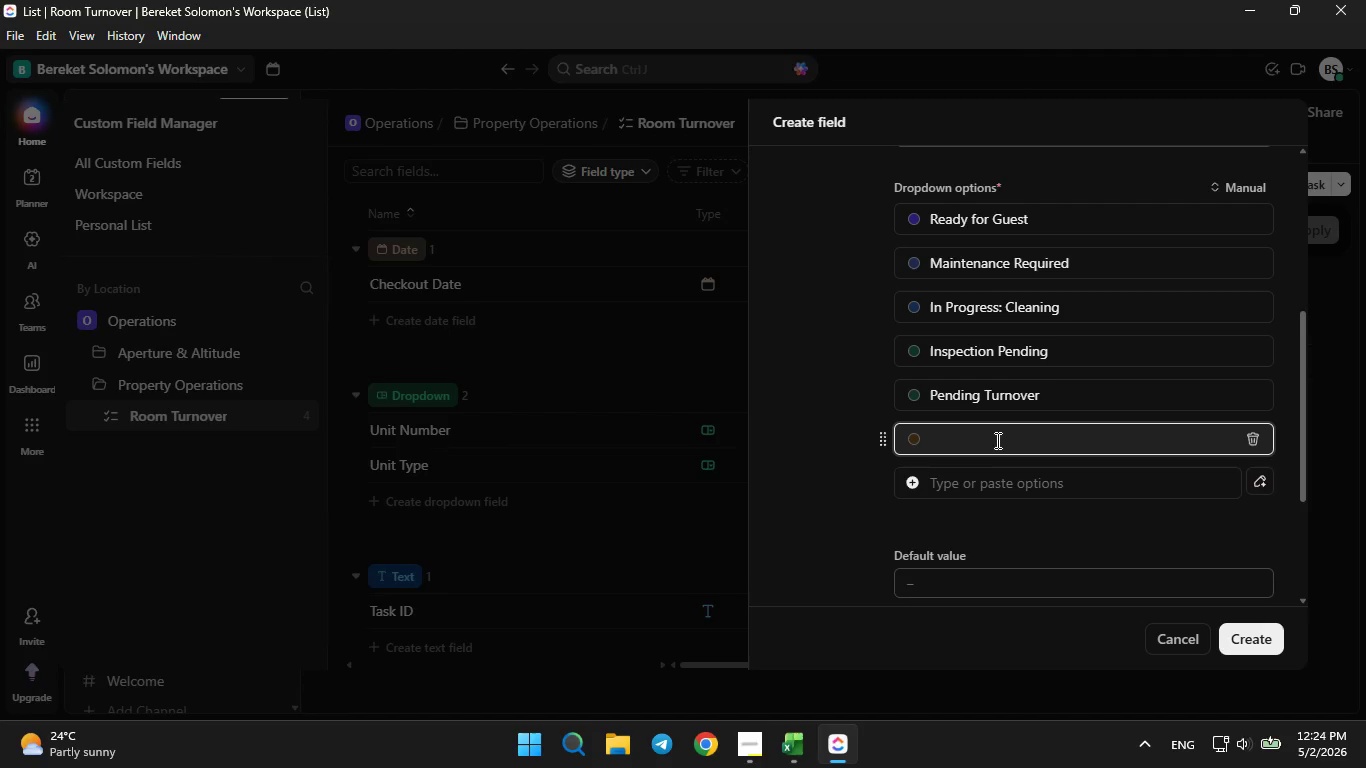 
type(Cancele)
 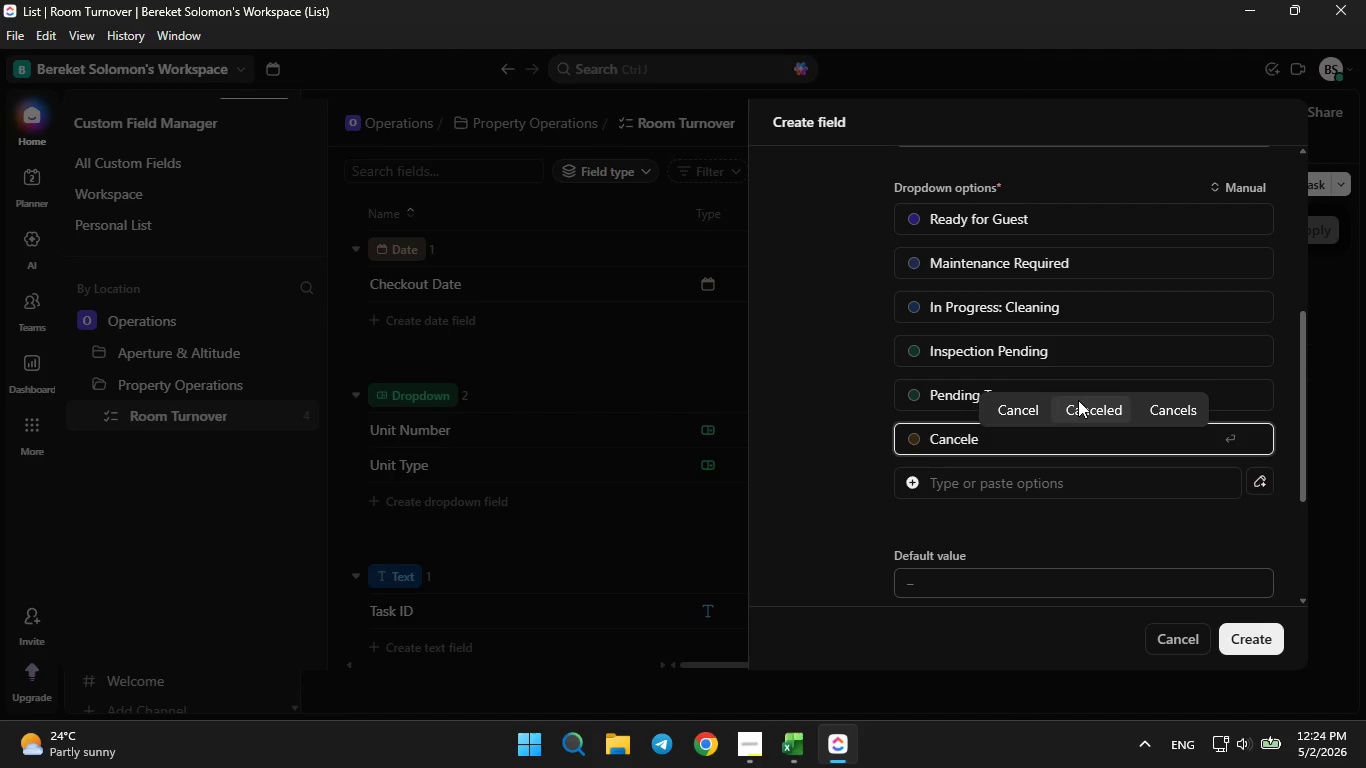 
left_click([1080, 399])
 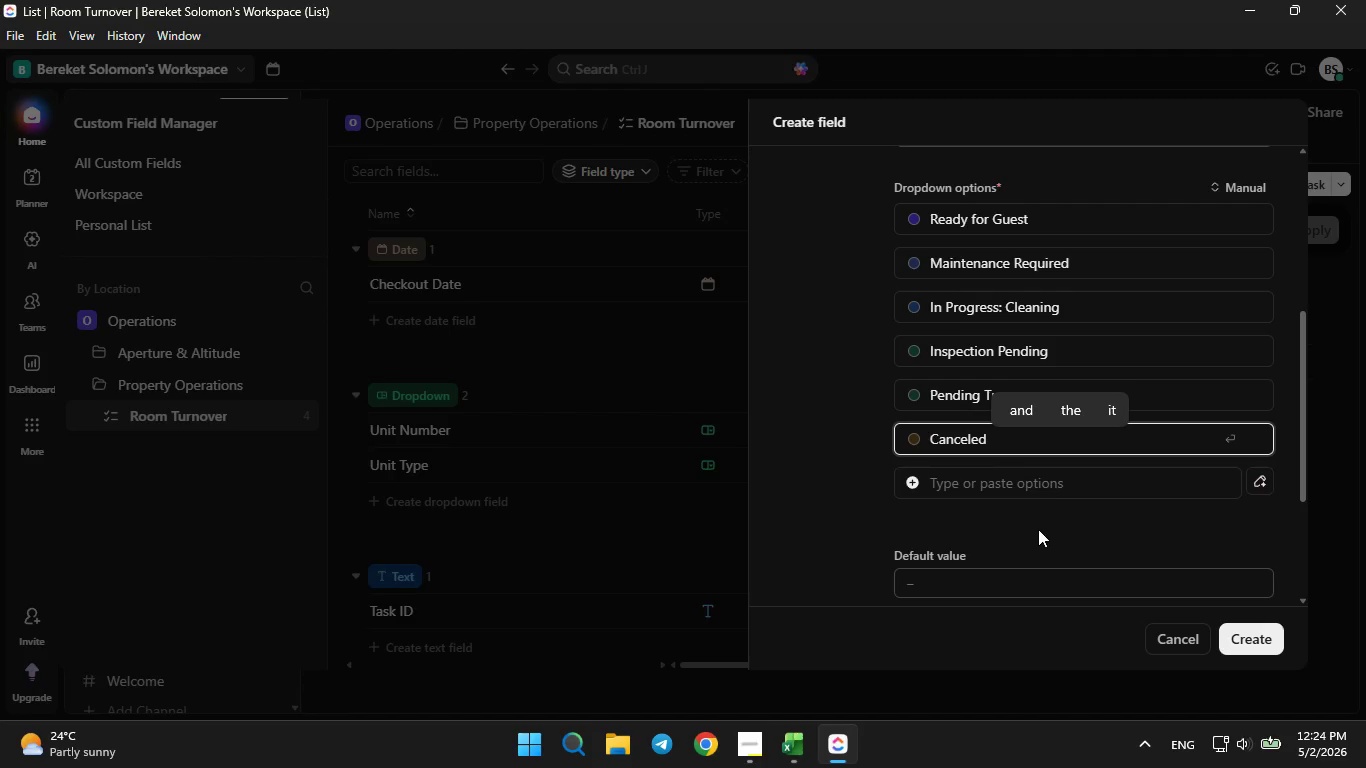 
left_click([1033, 532])
 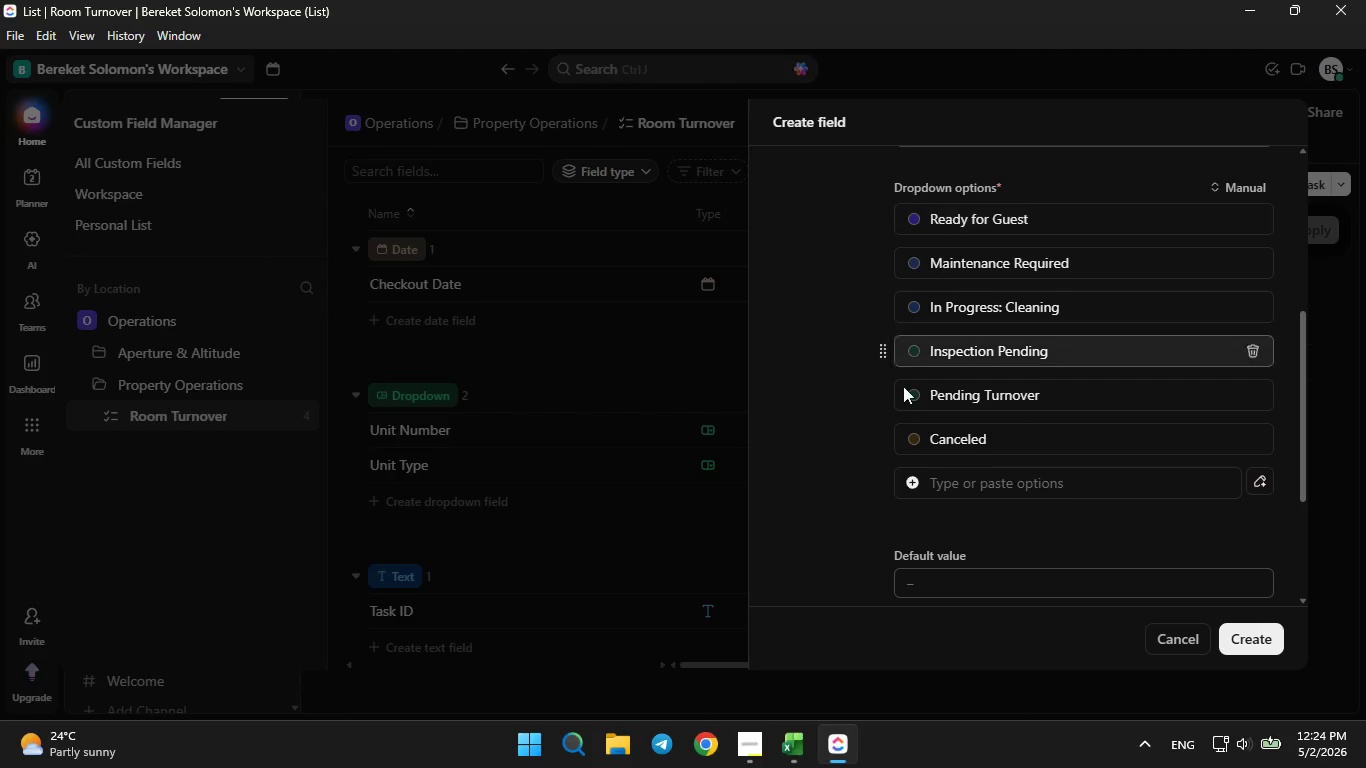 
wait(5.56)
 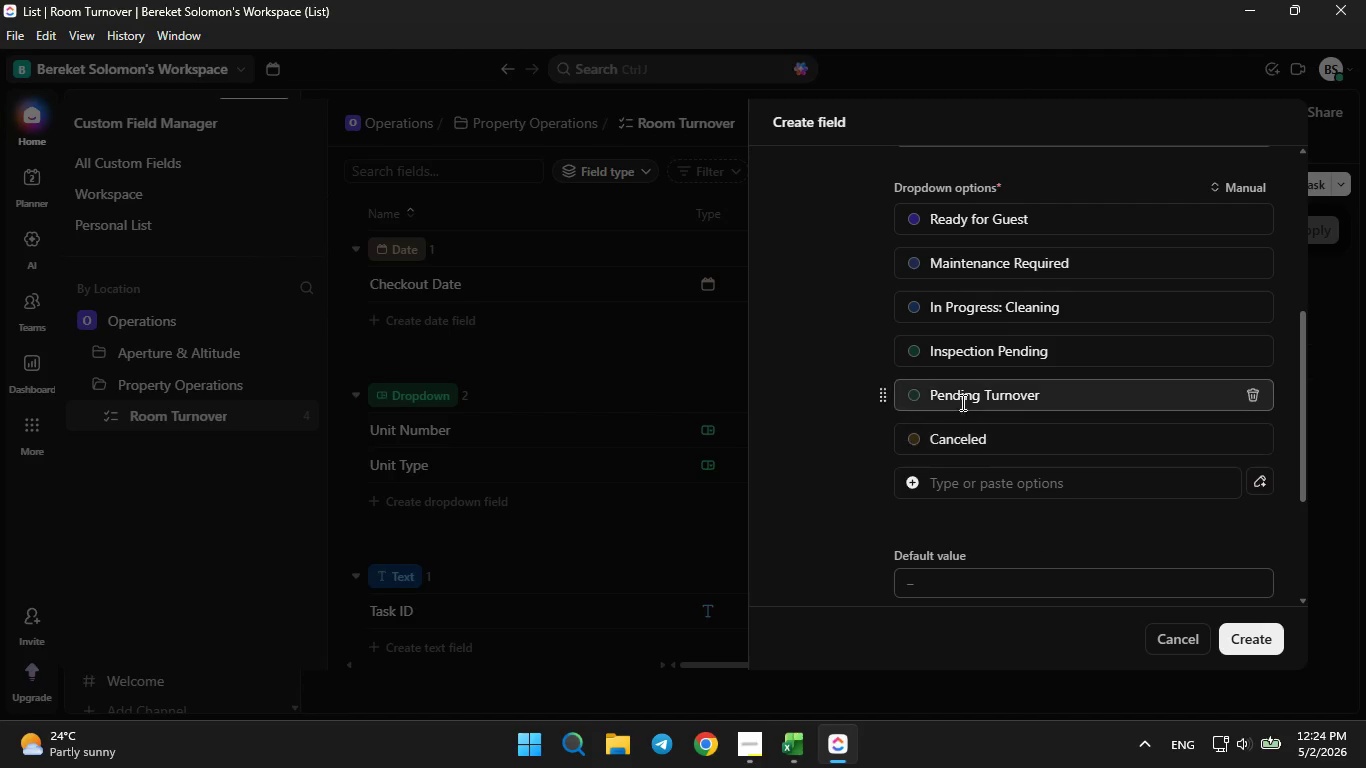 
left_click([790, 738])
 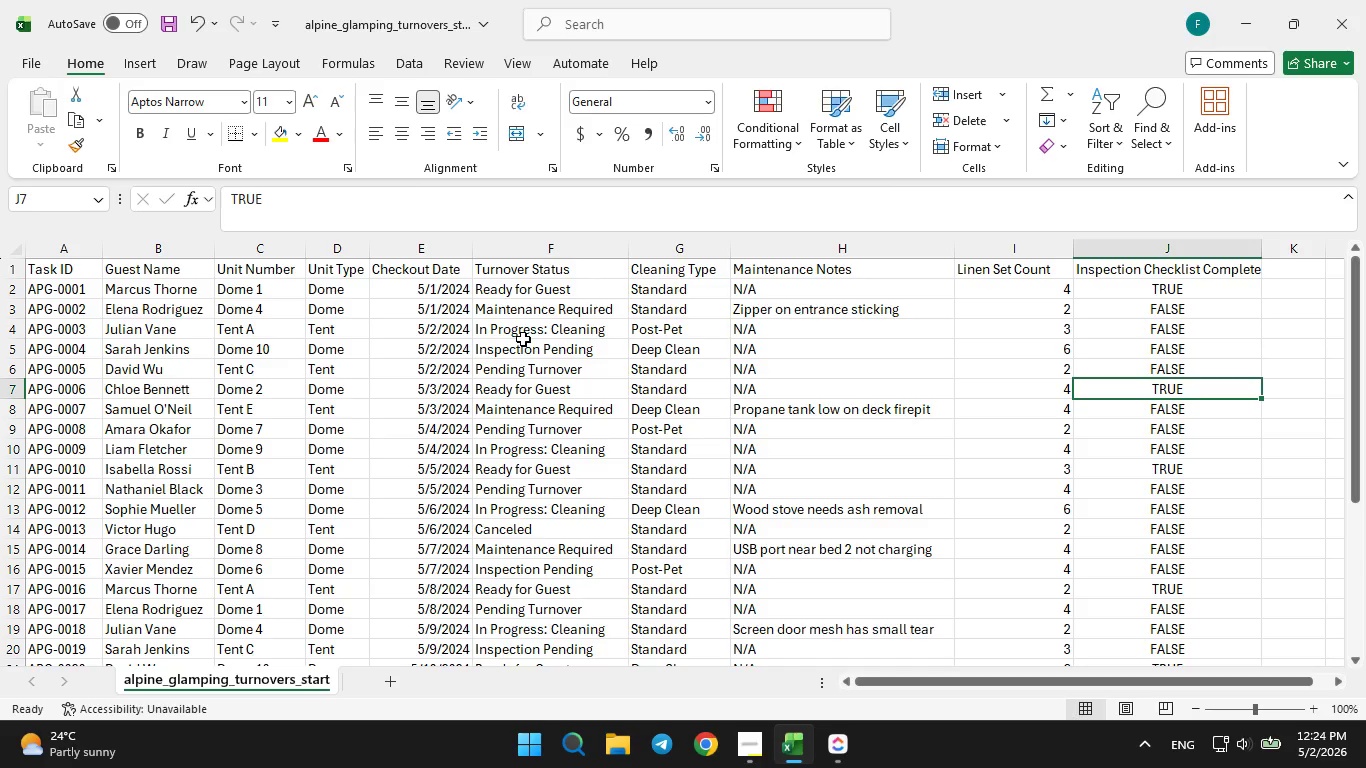 
wait(13.75)
 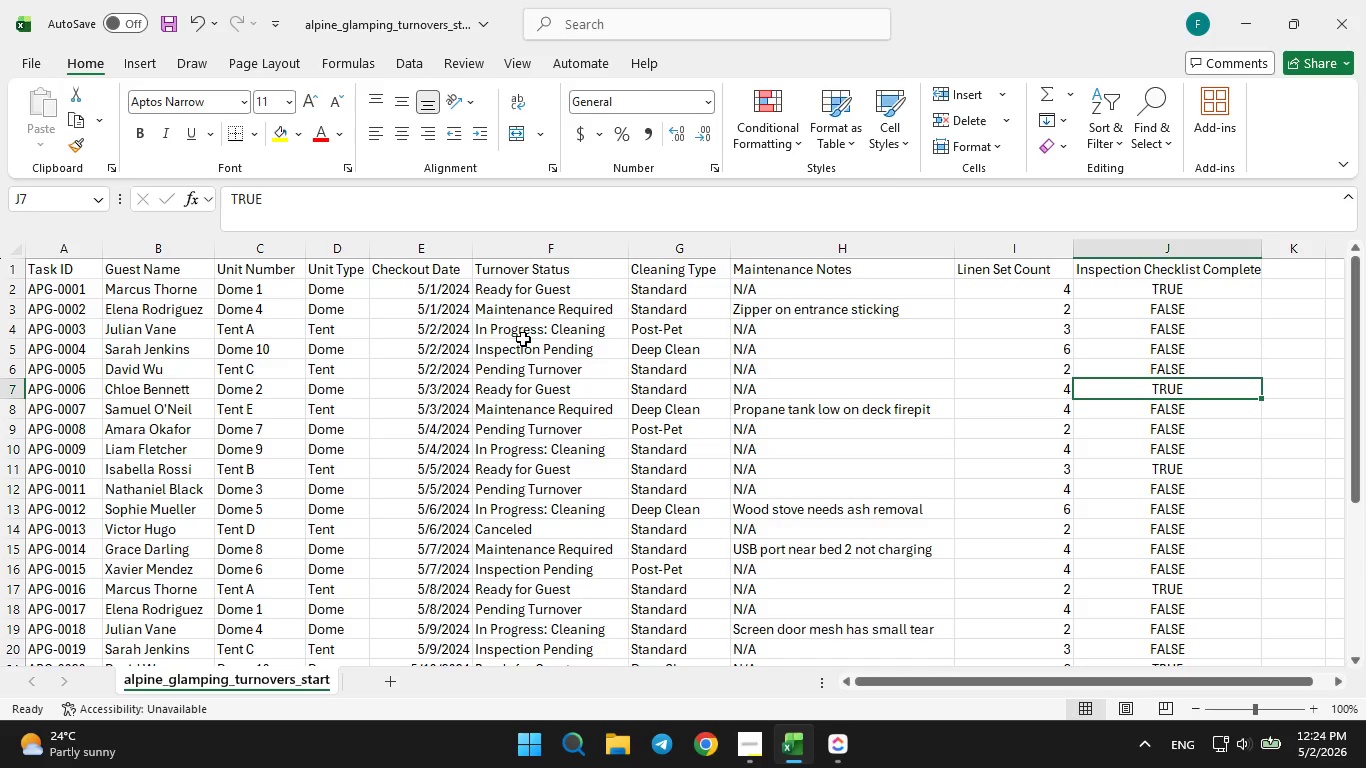 
left_click([838, 747])
 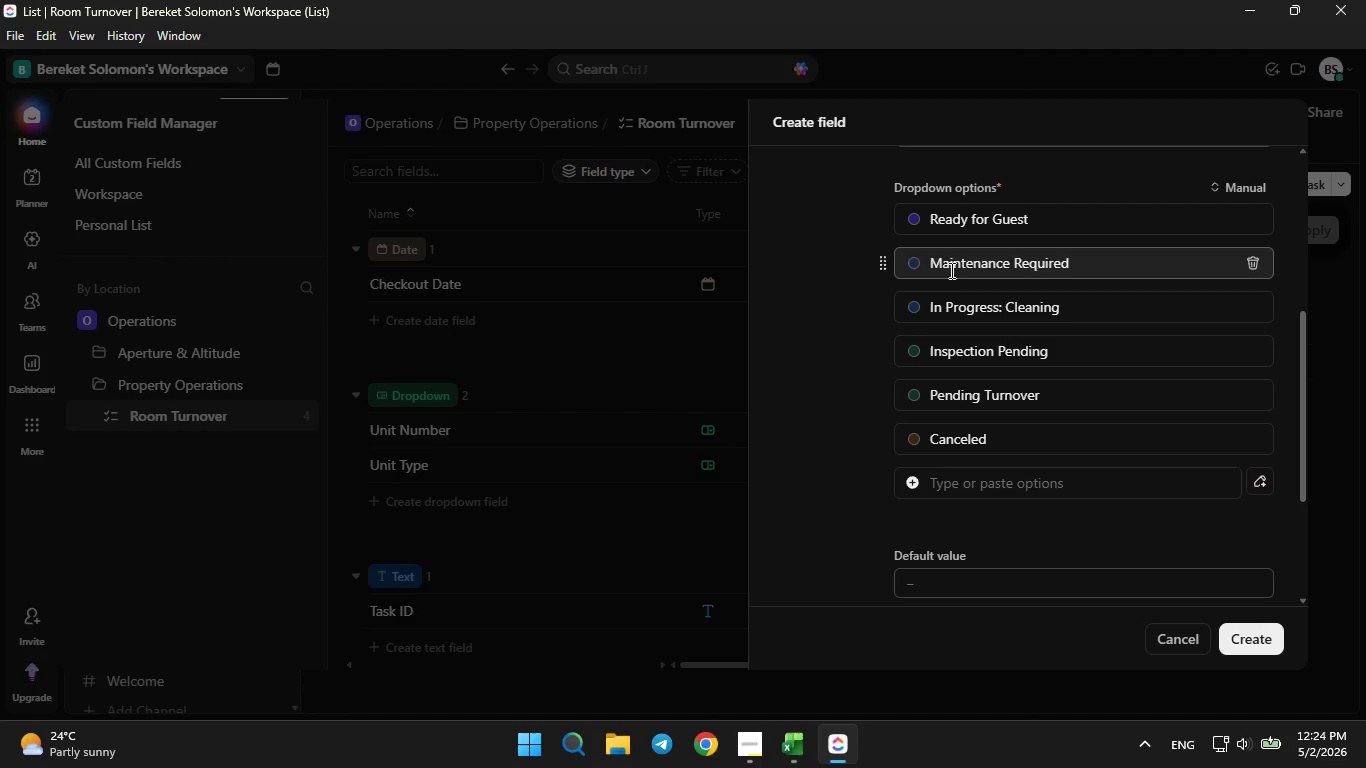 
scroll: coordinate [1012, 341], scroll_direction: up, amount: 3.0
 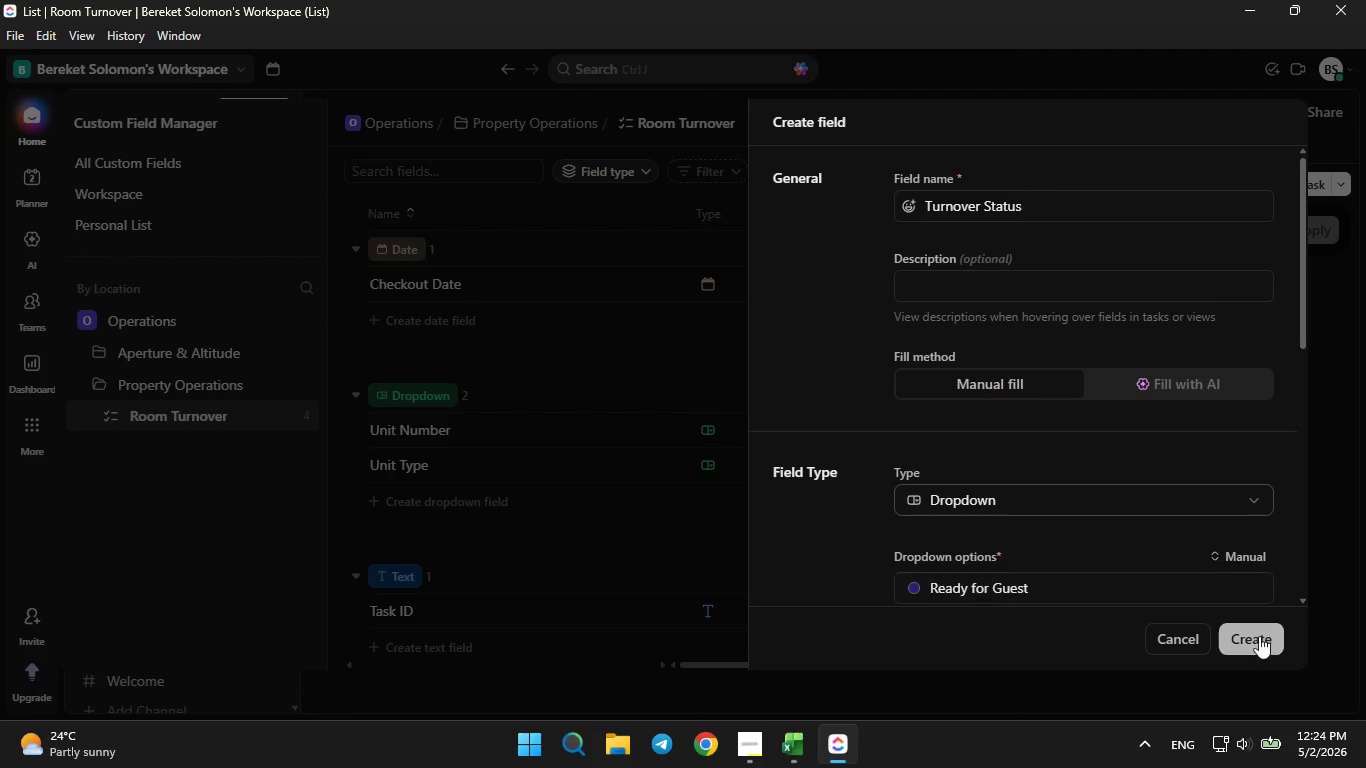 
left_click([1259, 640])
 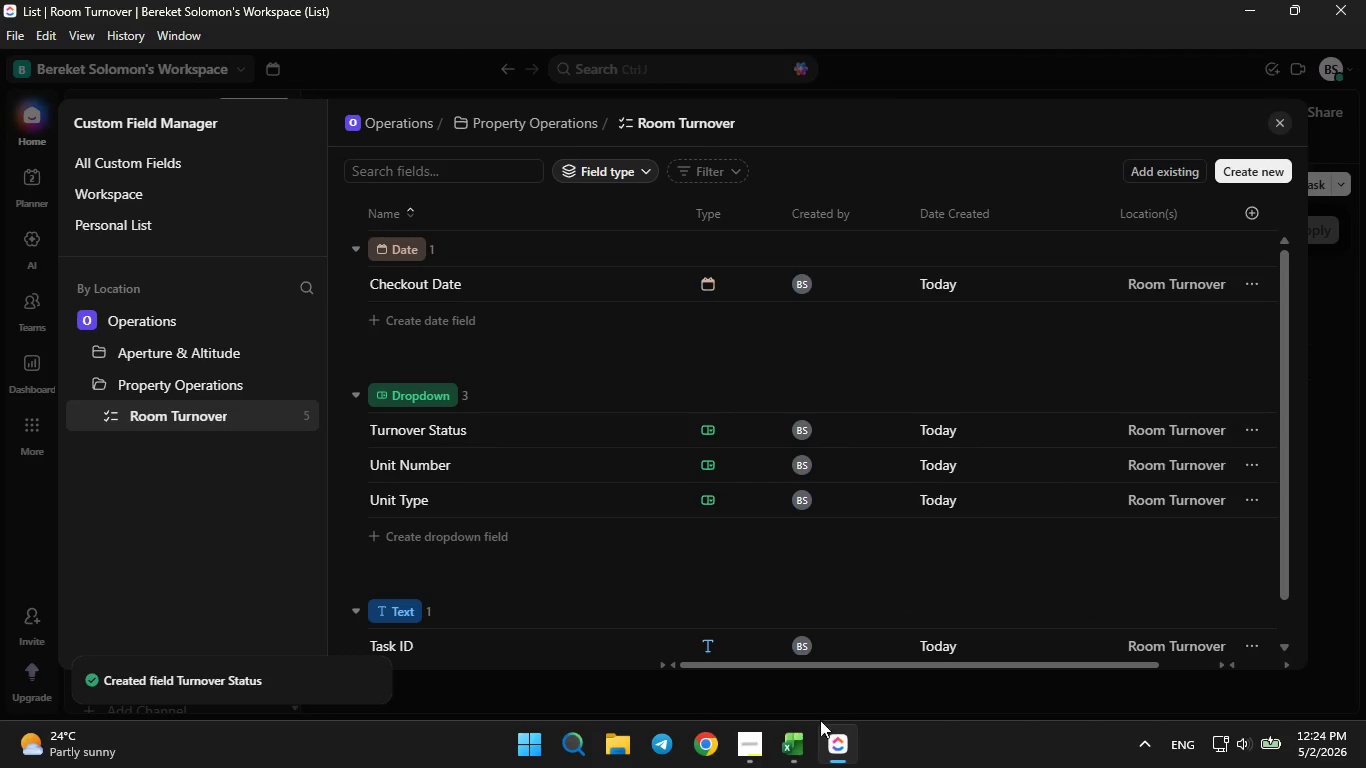 
left_click([794, 744])
 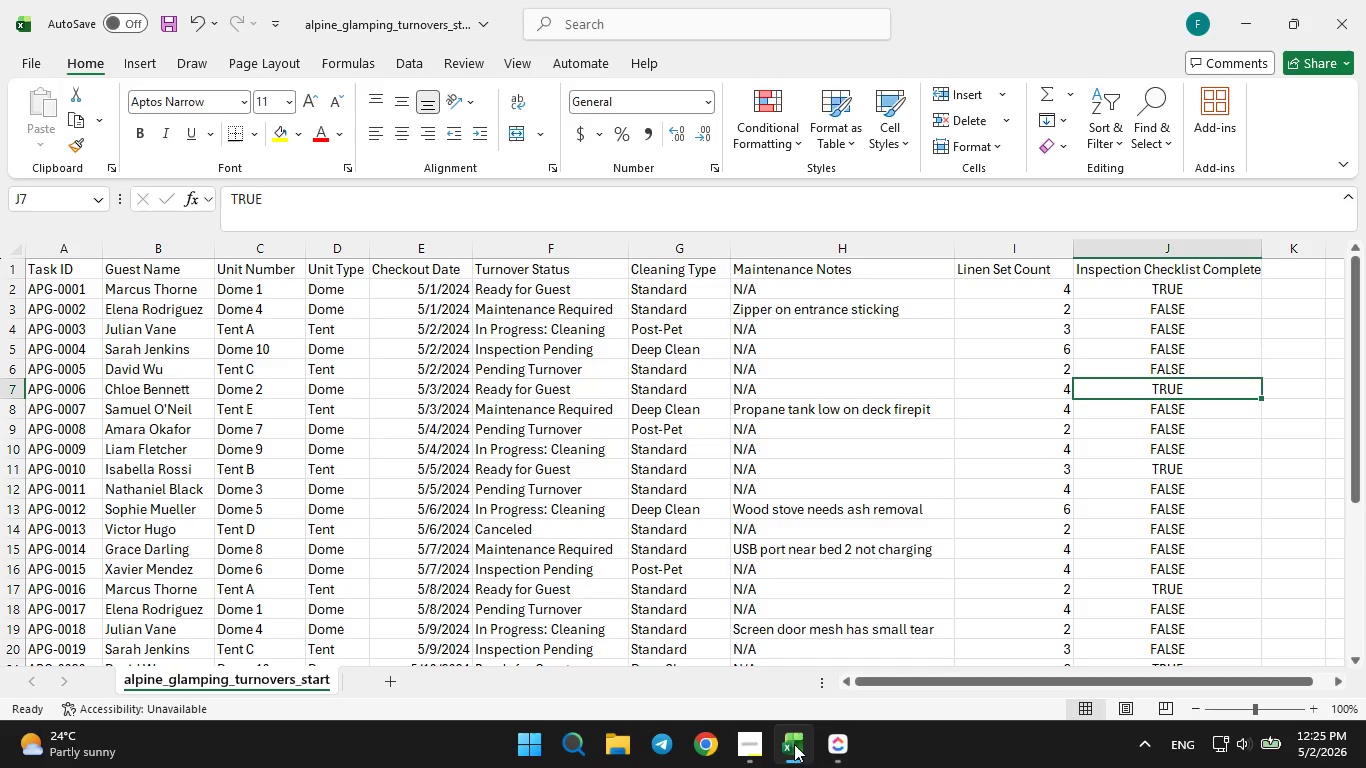 
wait(11.28)
 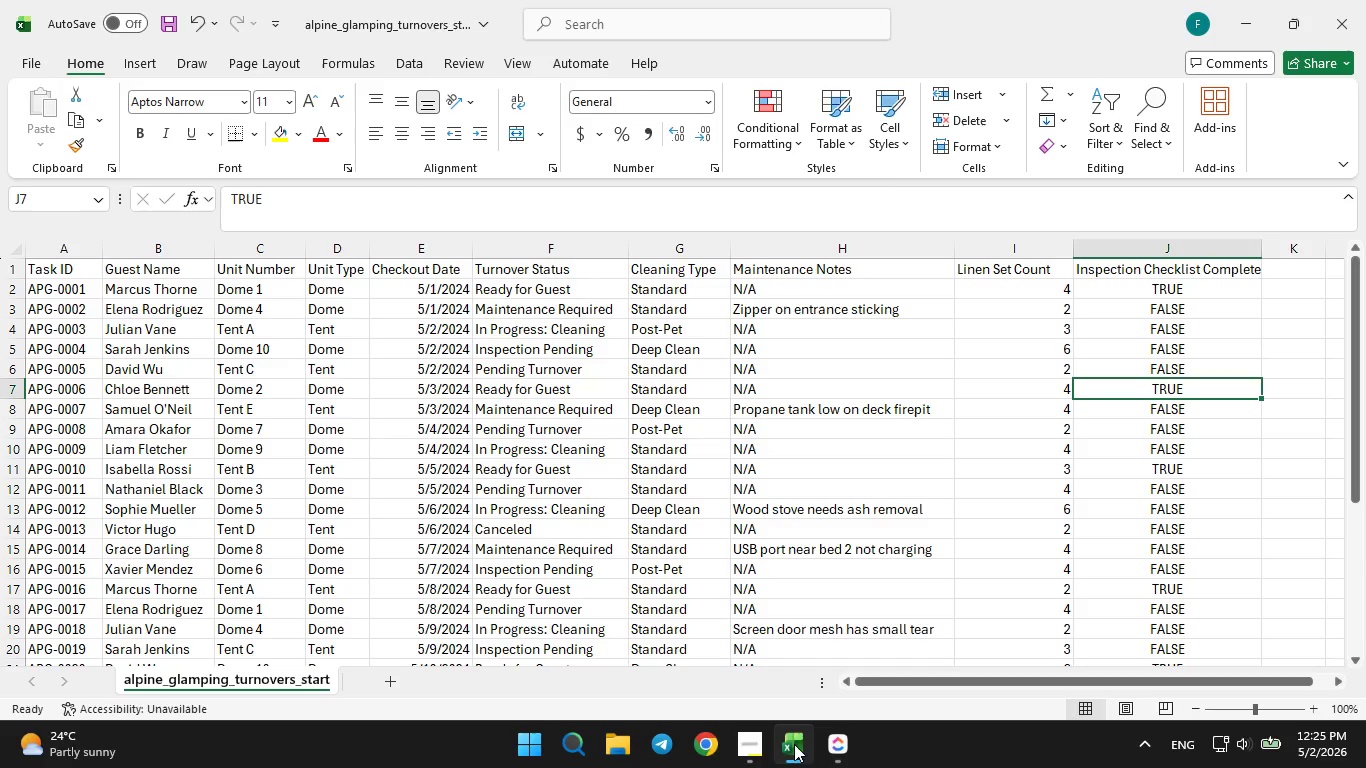 
left_click([794, 744])
 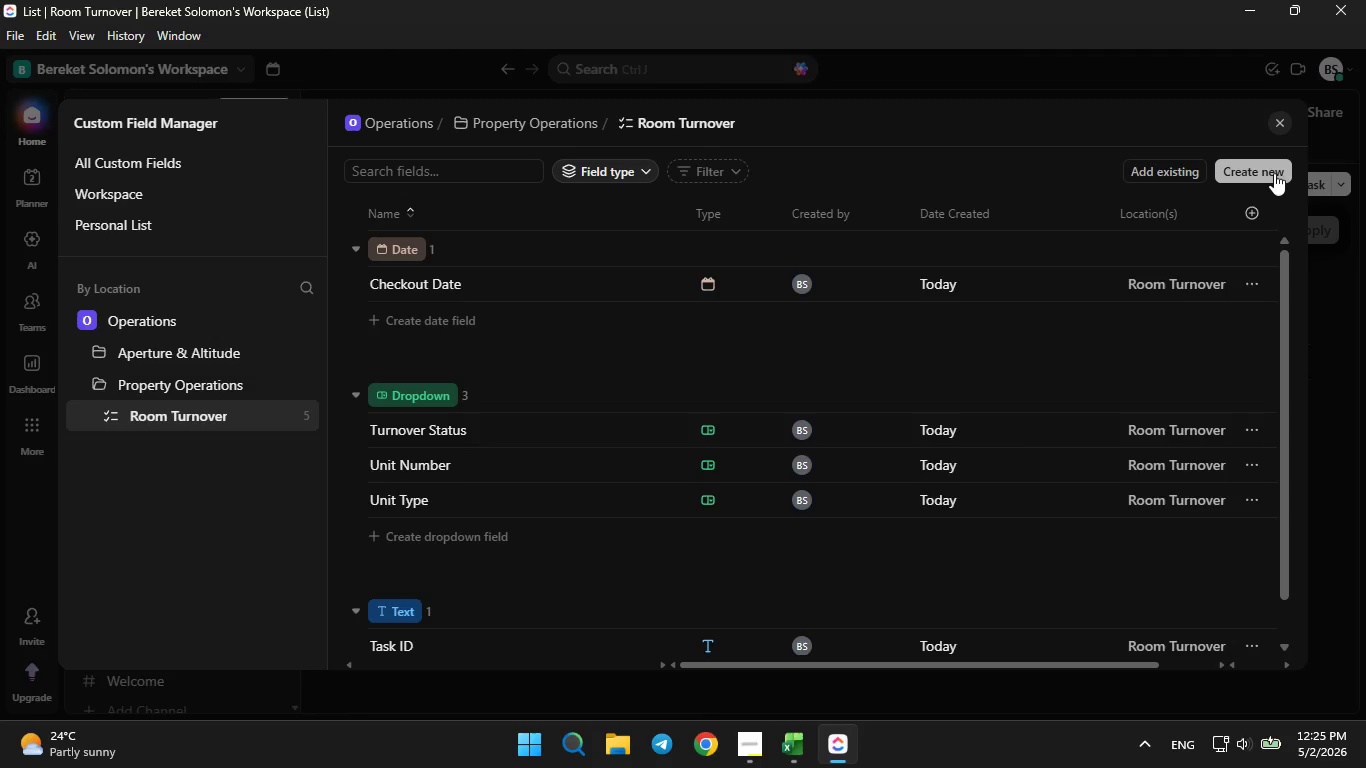 
left_click([1279, 173])
 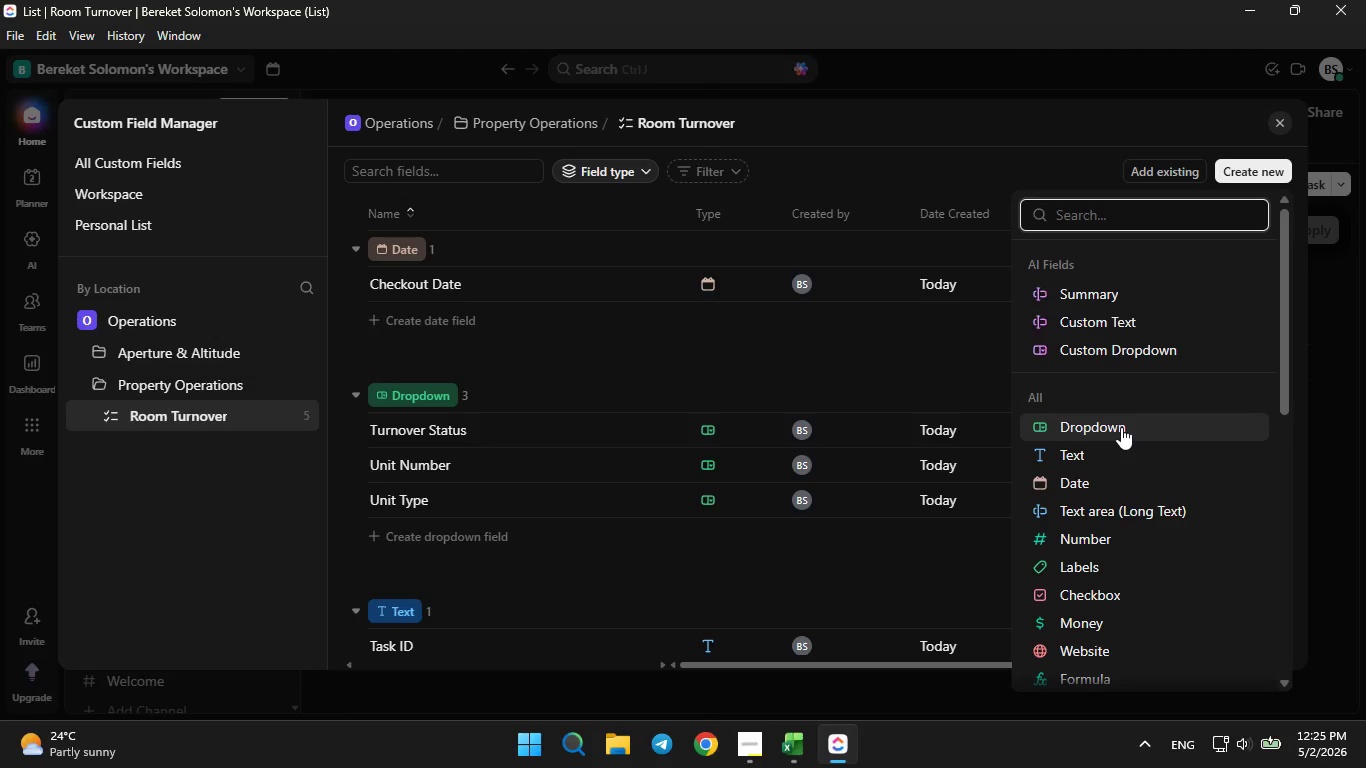 
left_click([1121, 427])
 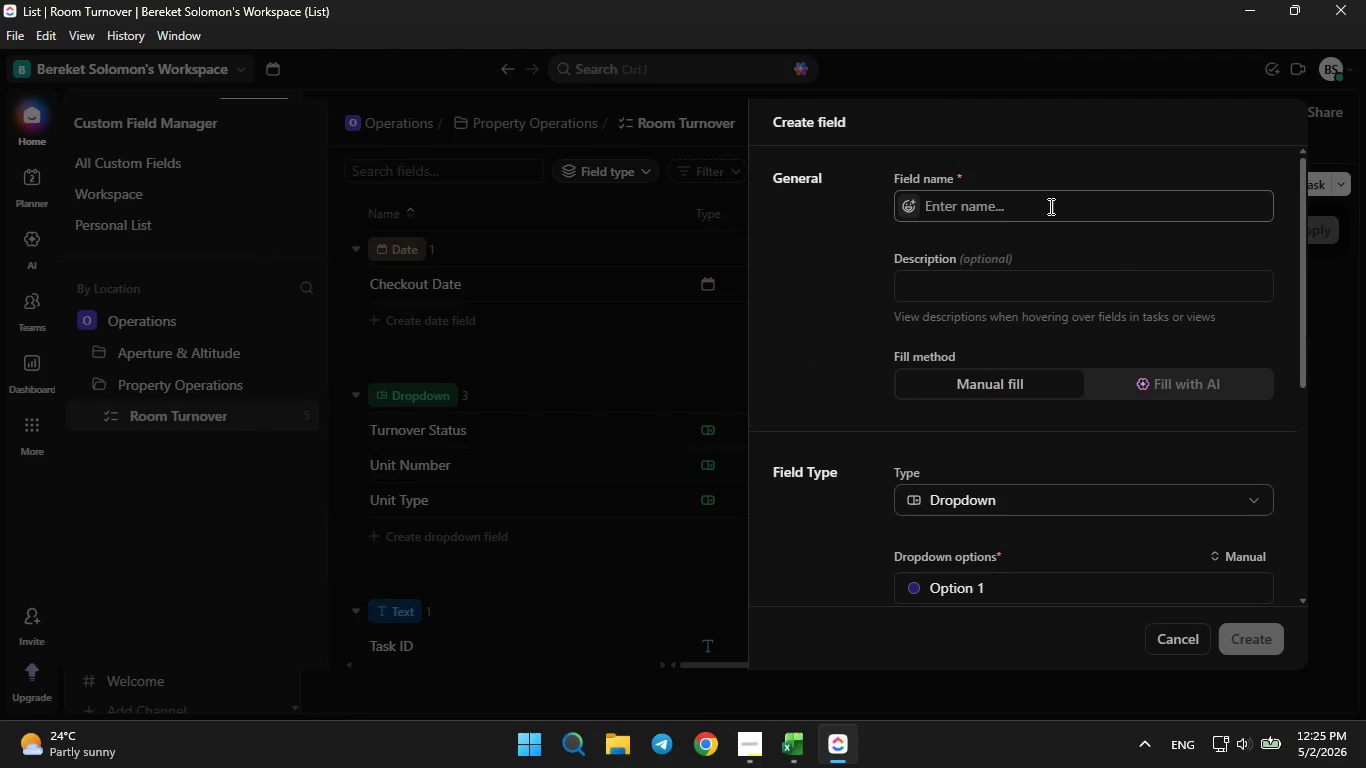 
left_click([1049, 206])
 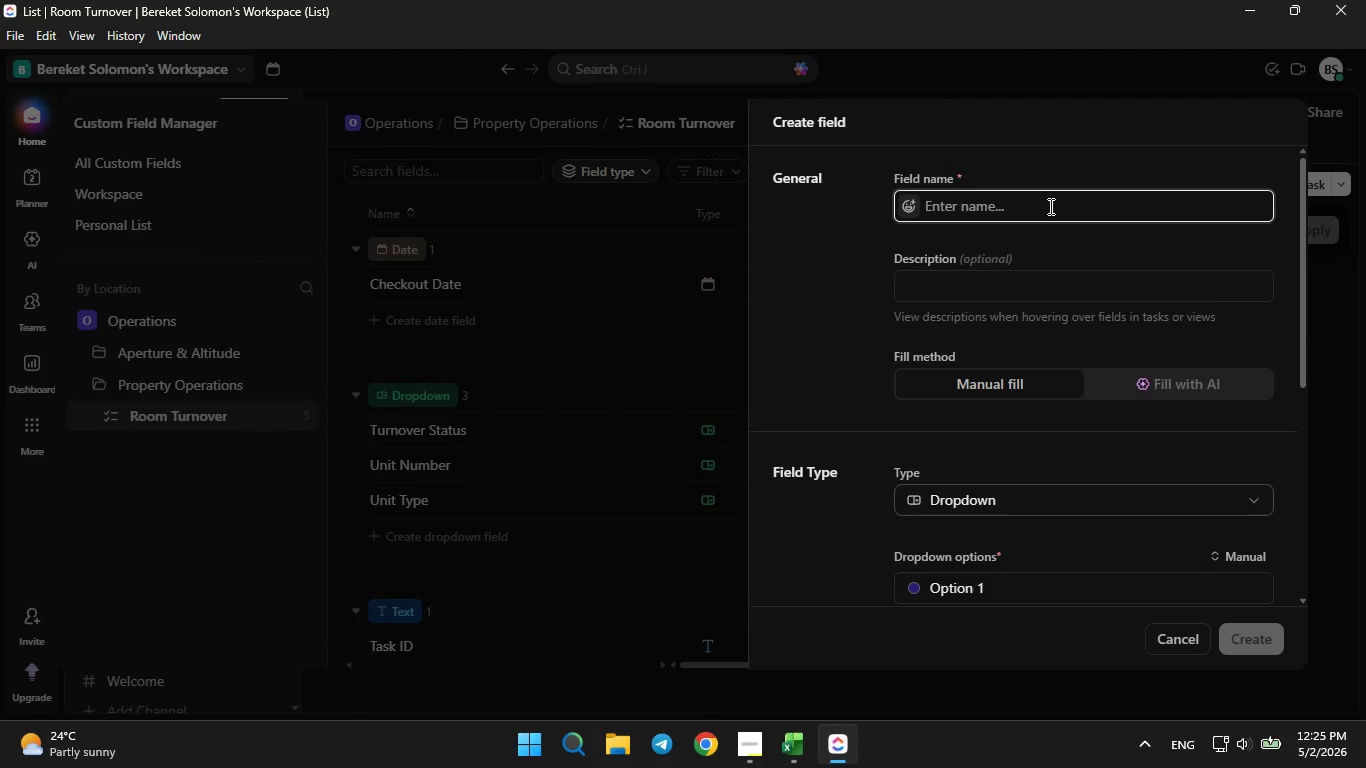 
type(Cleaning Type)
 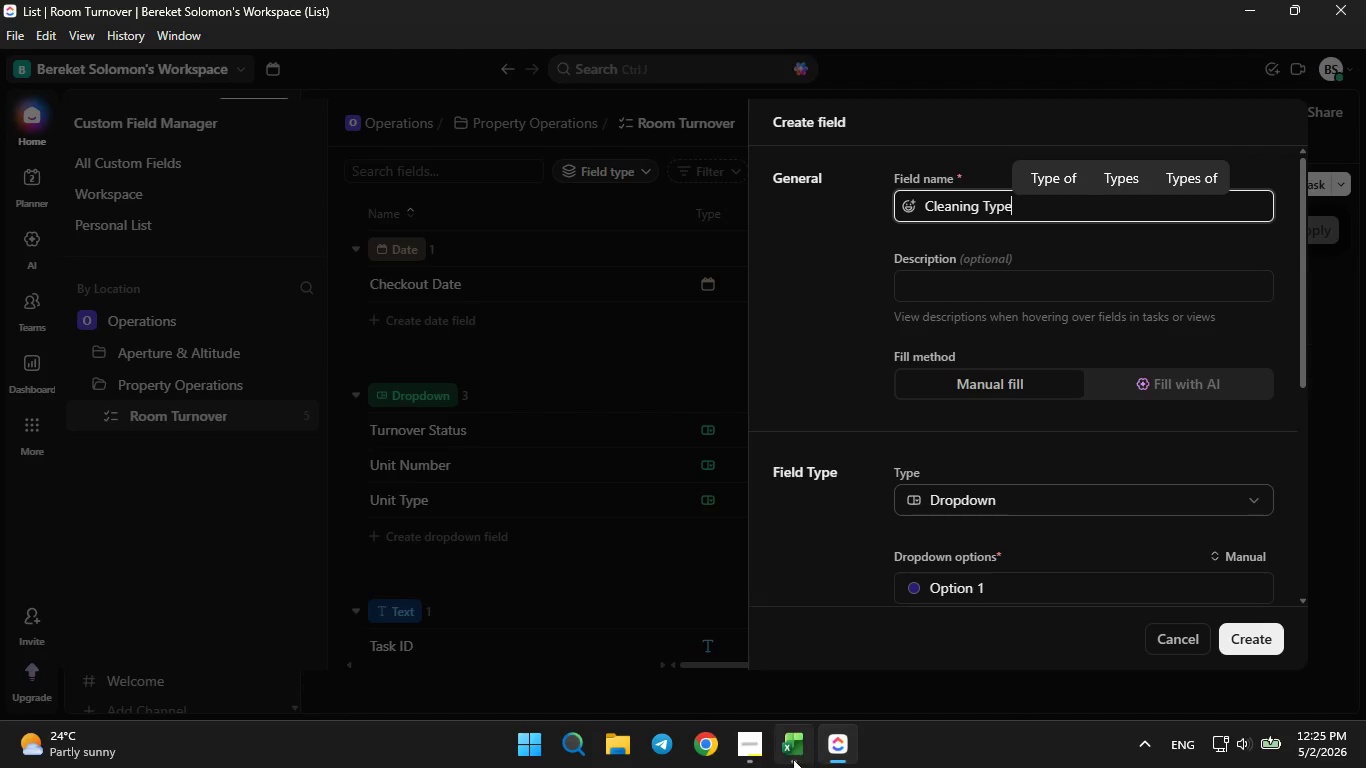 
left_click([788, 761])
 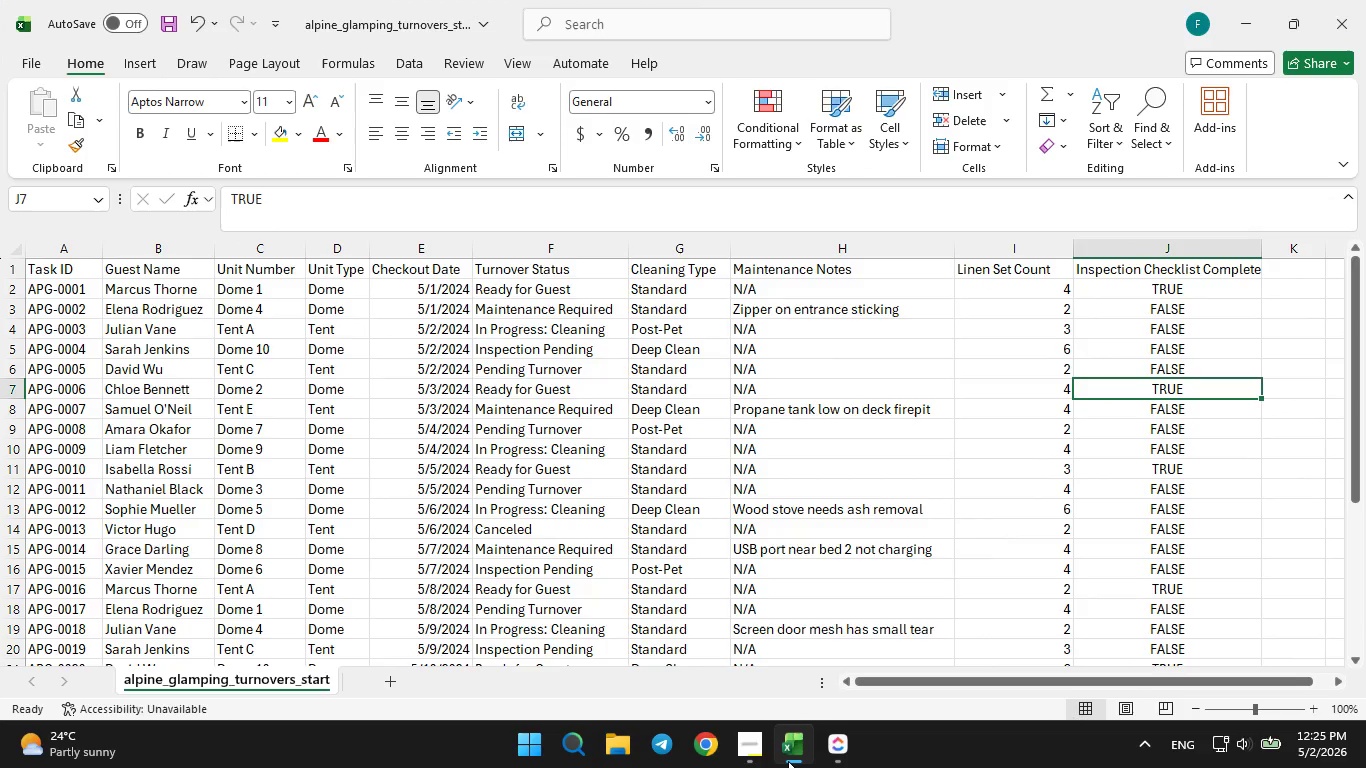 
wait(5.55)
 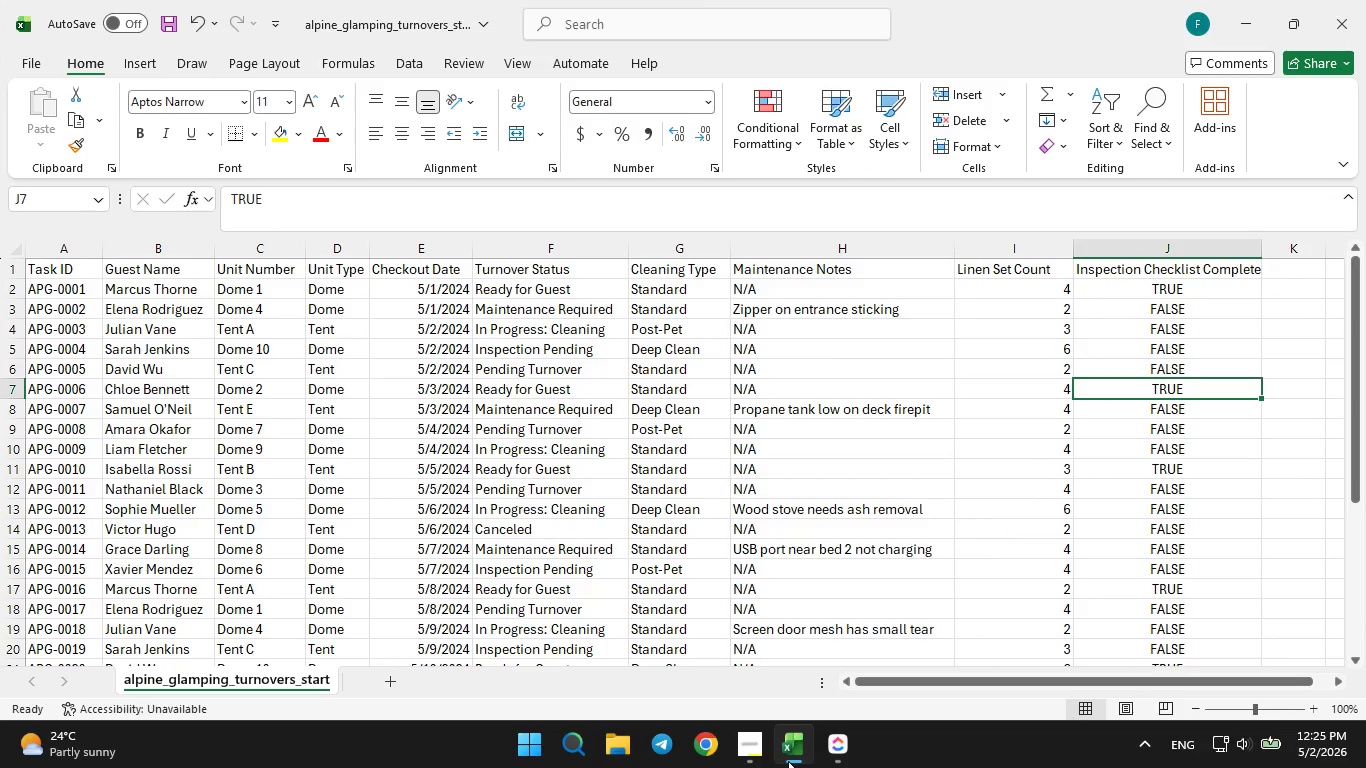 
left_click([788, 761])
 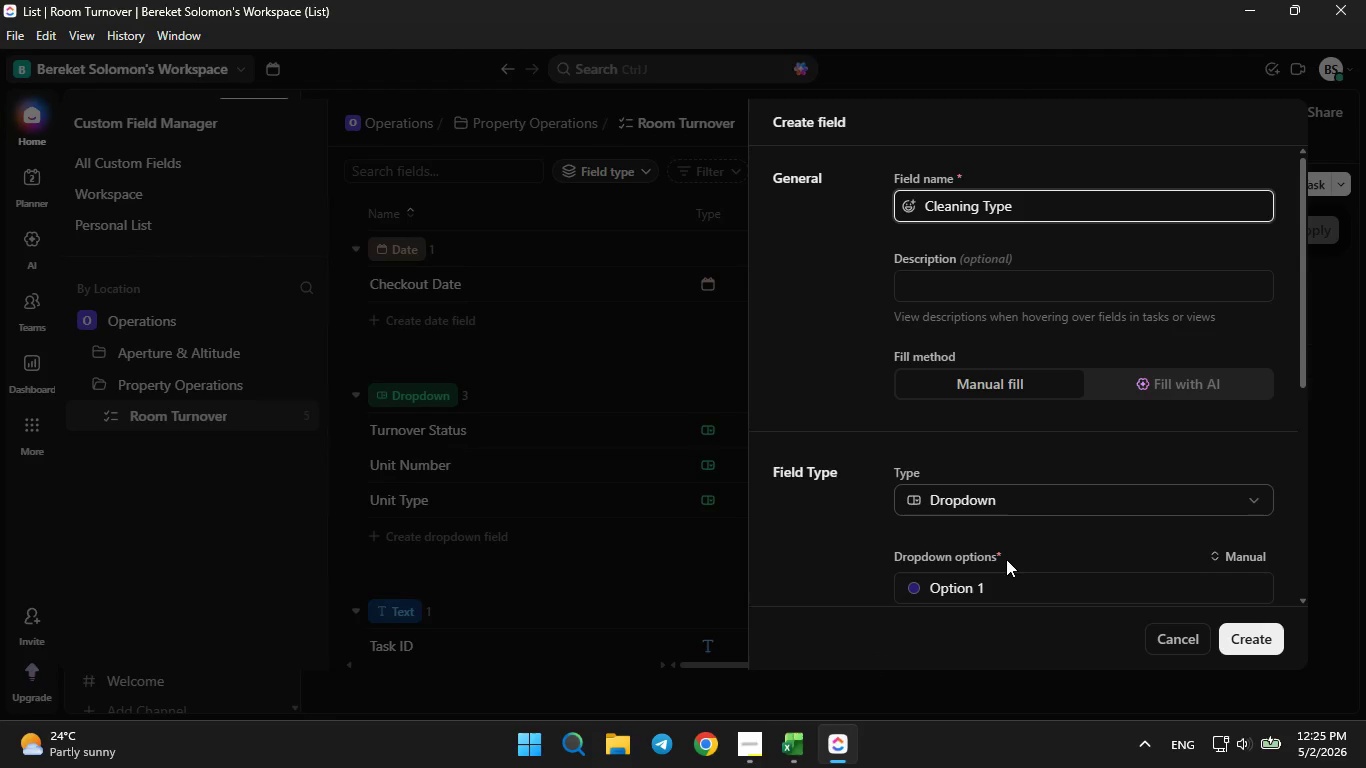 
left_click([1008, 575])
 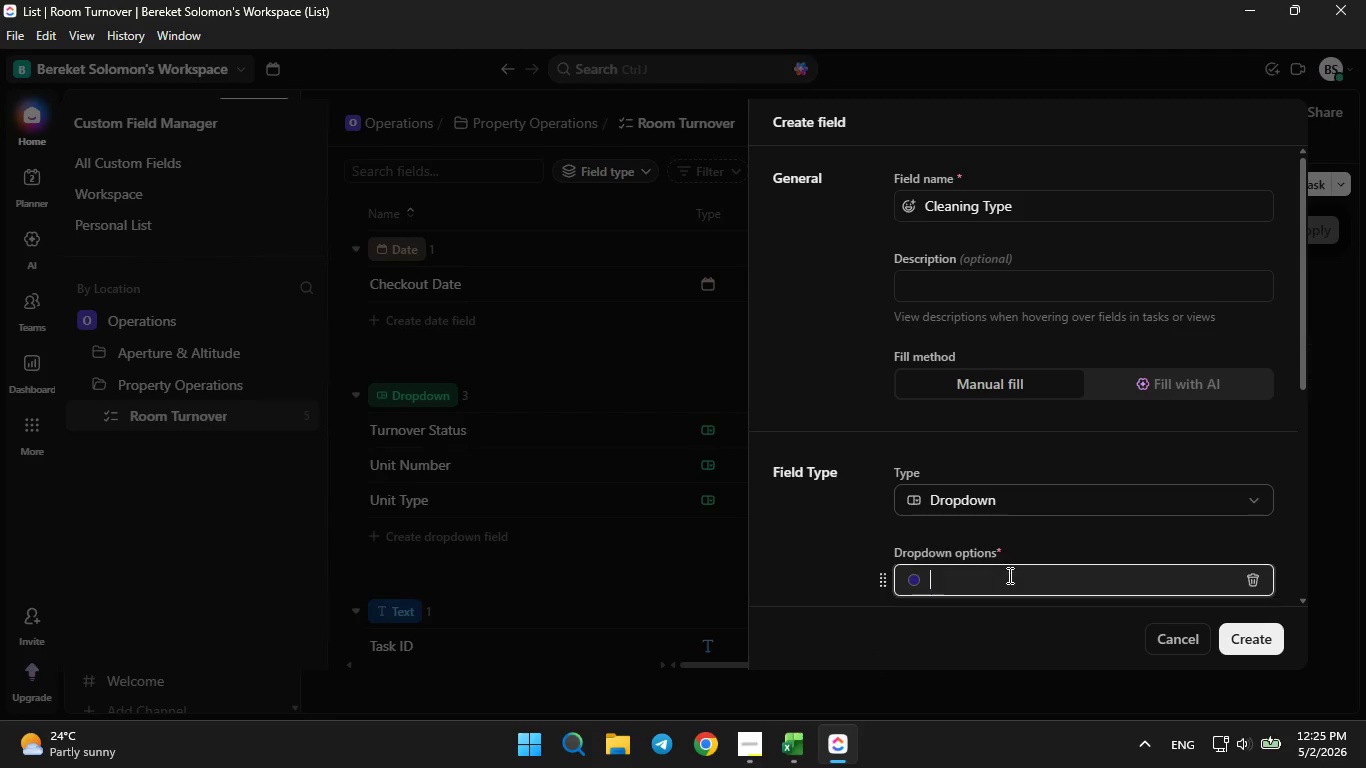 
key(Backspace)
key(Backspace)
type(Standa)
 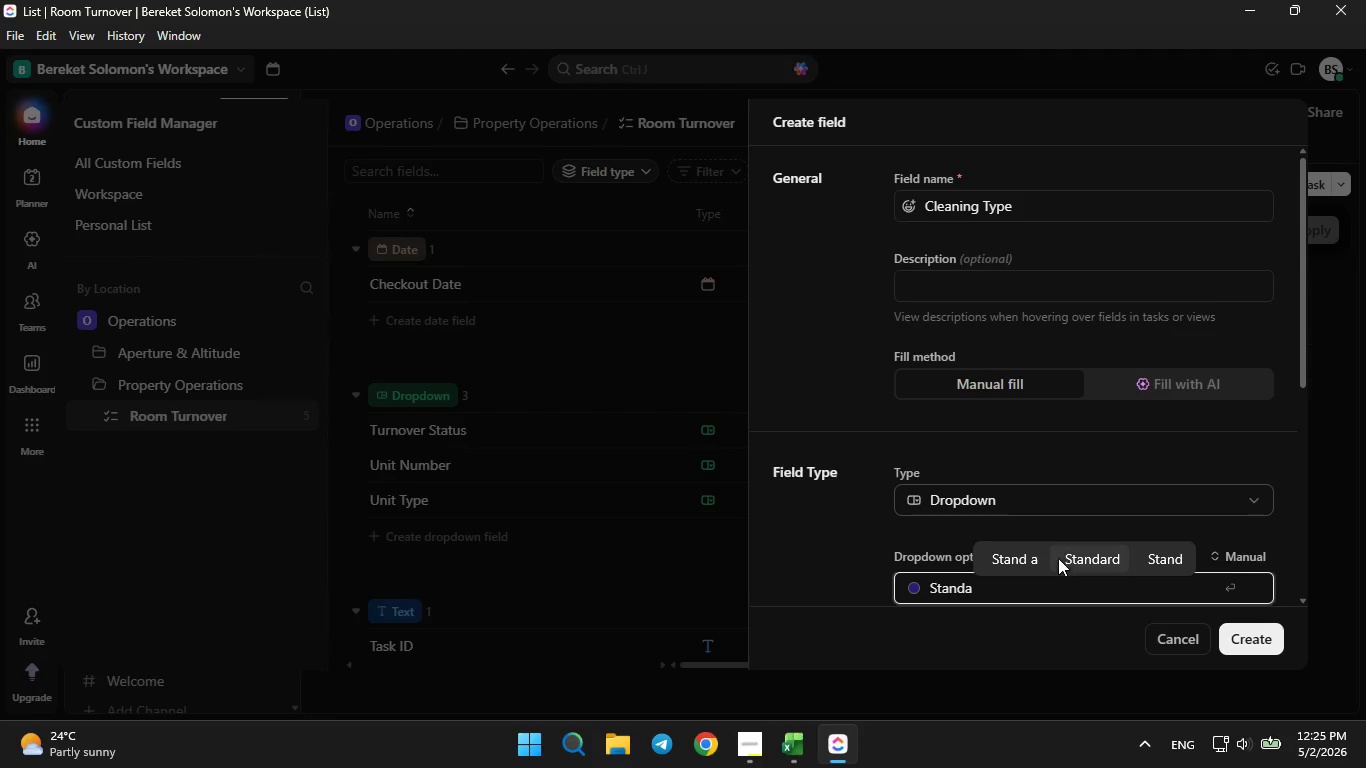 
left_click([1062, 560])
 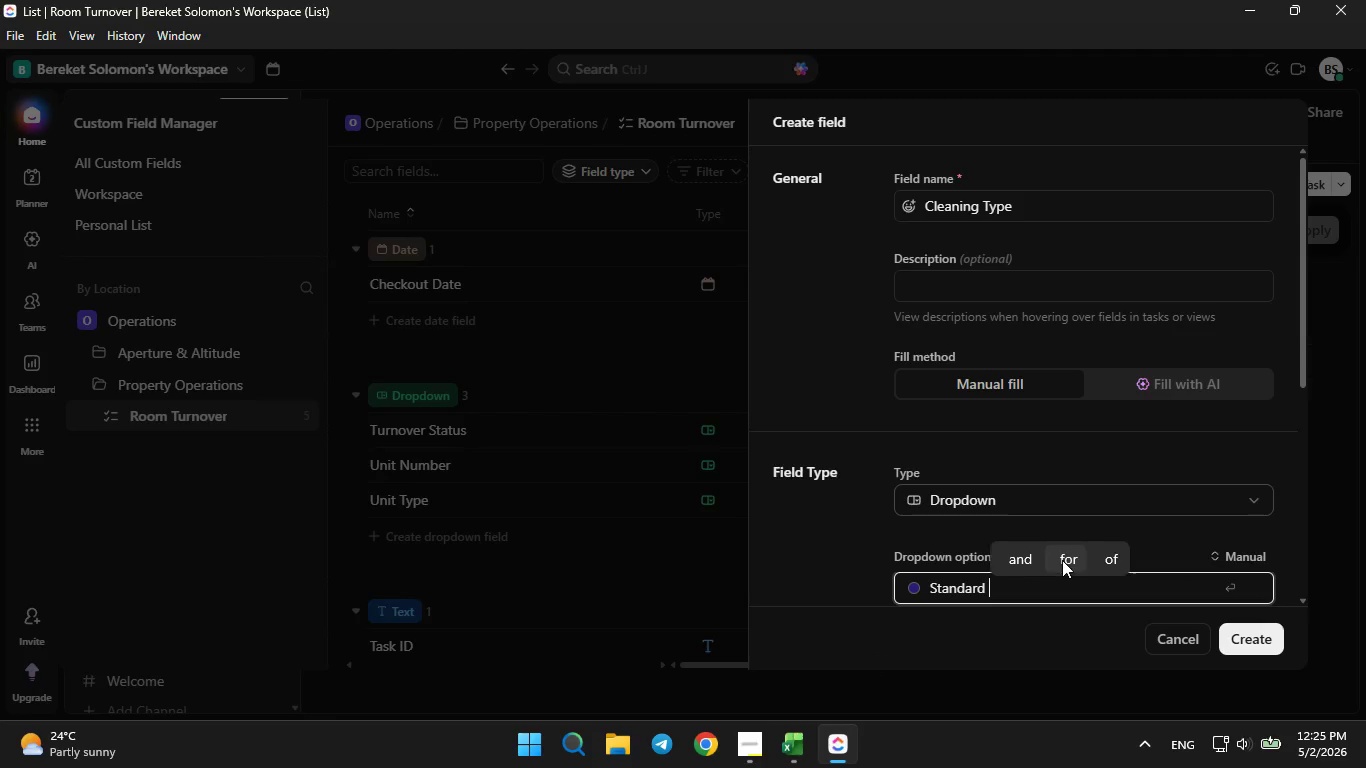 
scroll: coordinate [1062, 560], scroll_direction: down, amount: 1.0
 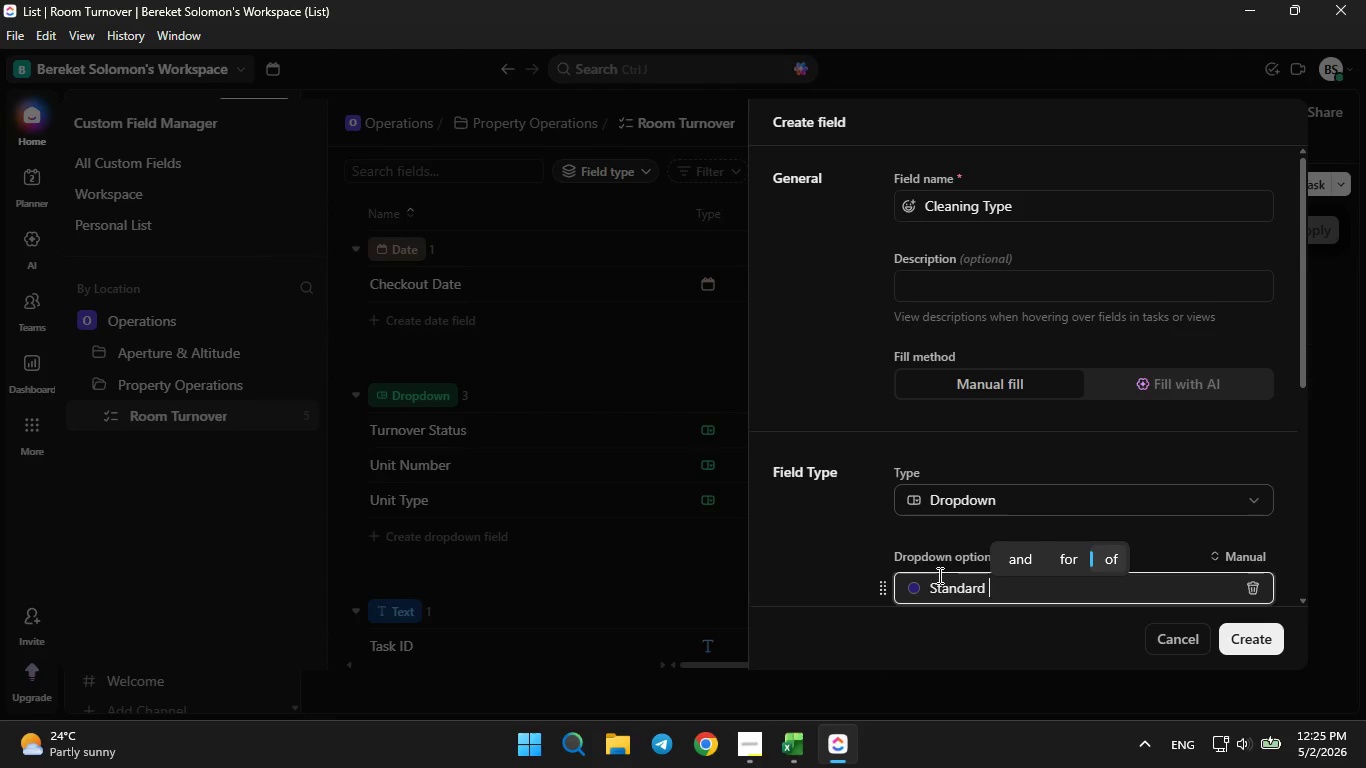 
left_click([908, 543])
 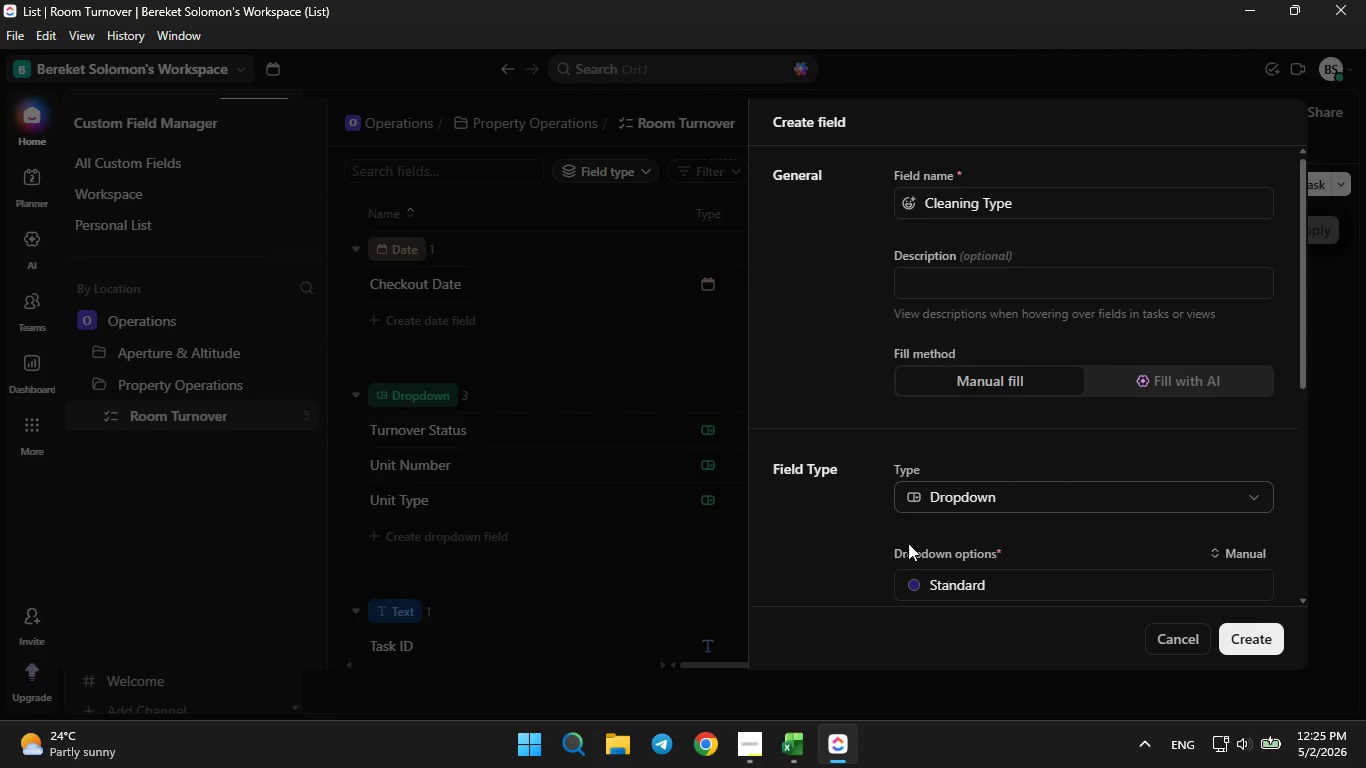 
scroll: coordinate [908, 543], scroll_direction: down, amount: 2.0
 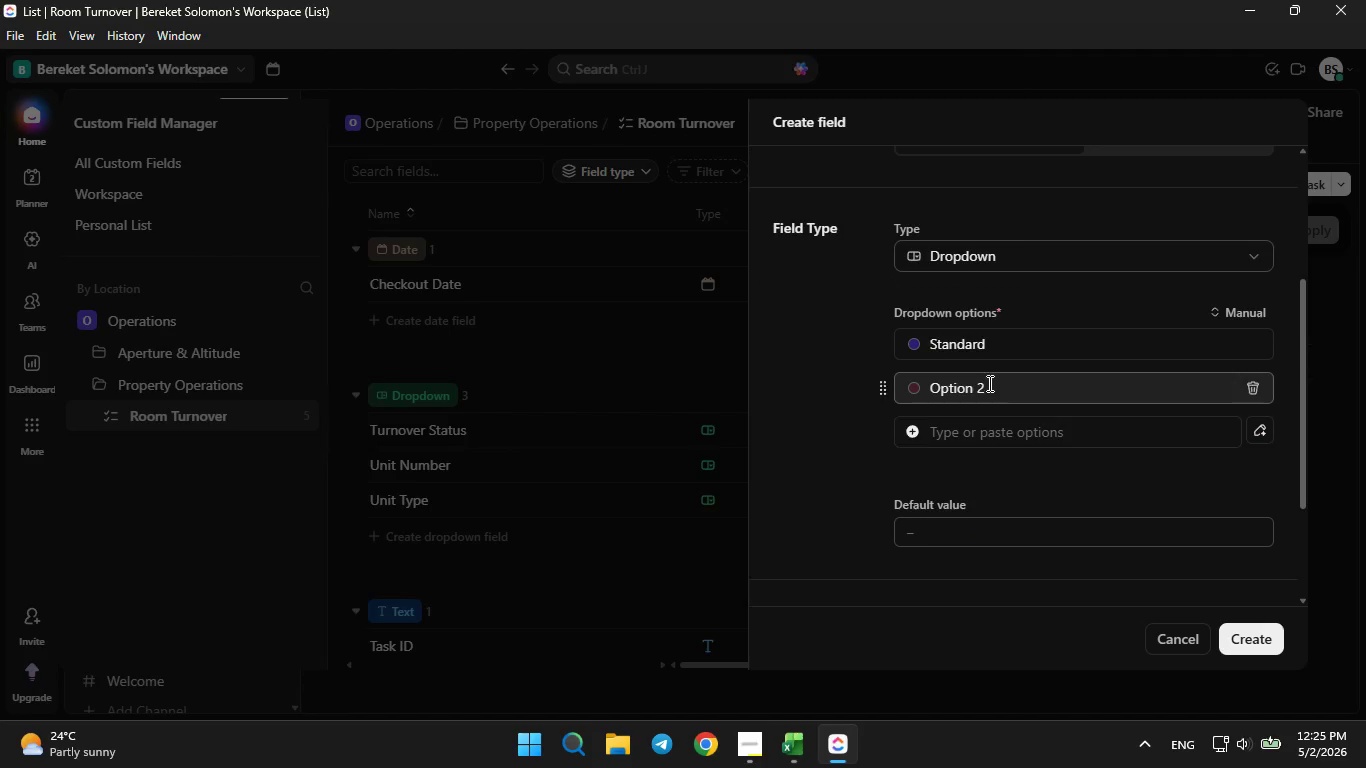 
left_click([988, 383])
 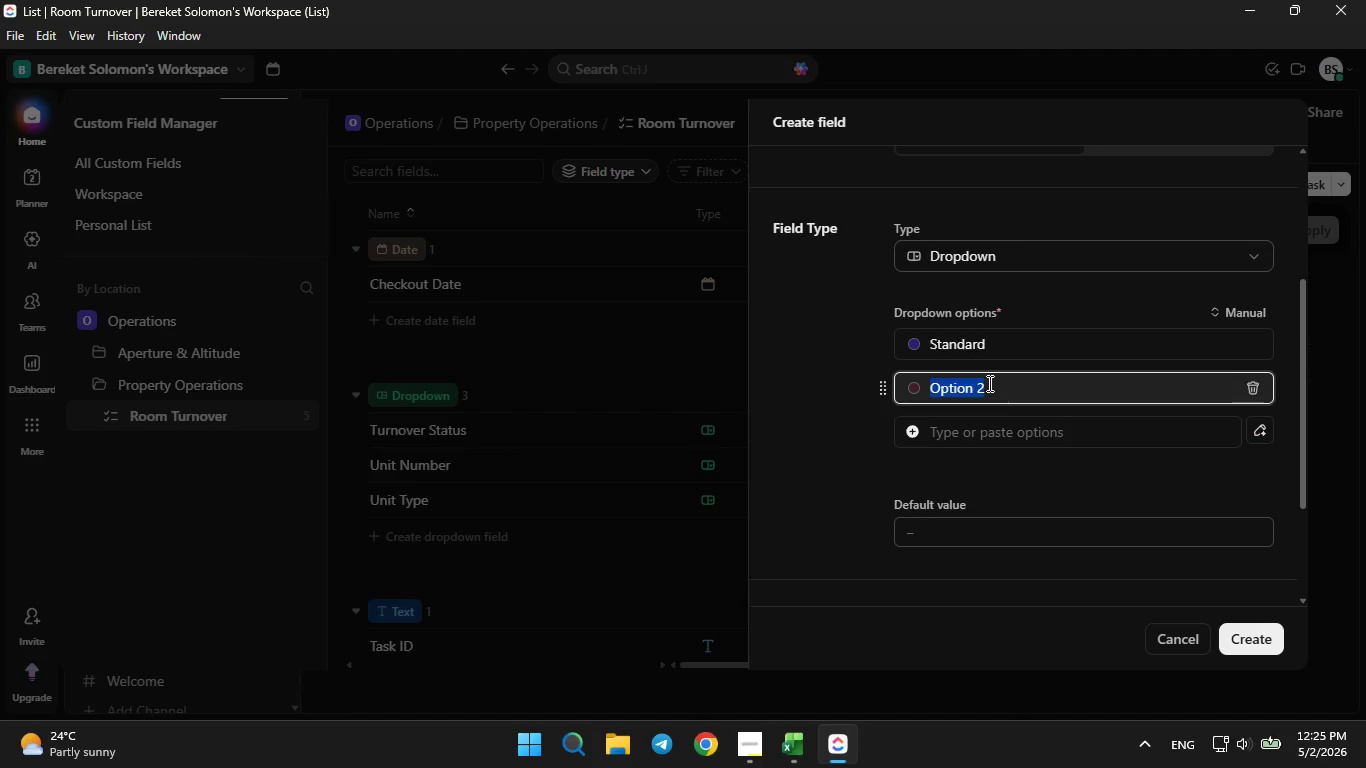 
key(Backspace)
type(Post-)
 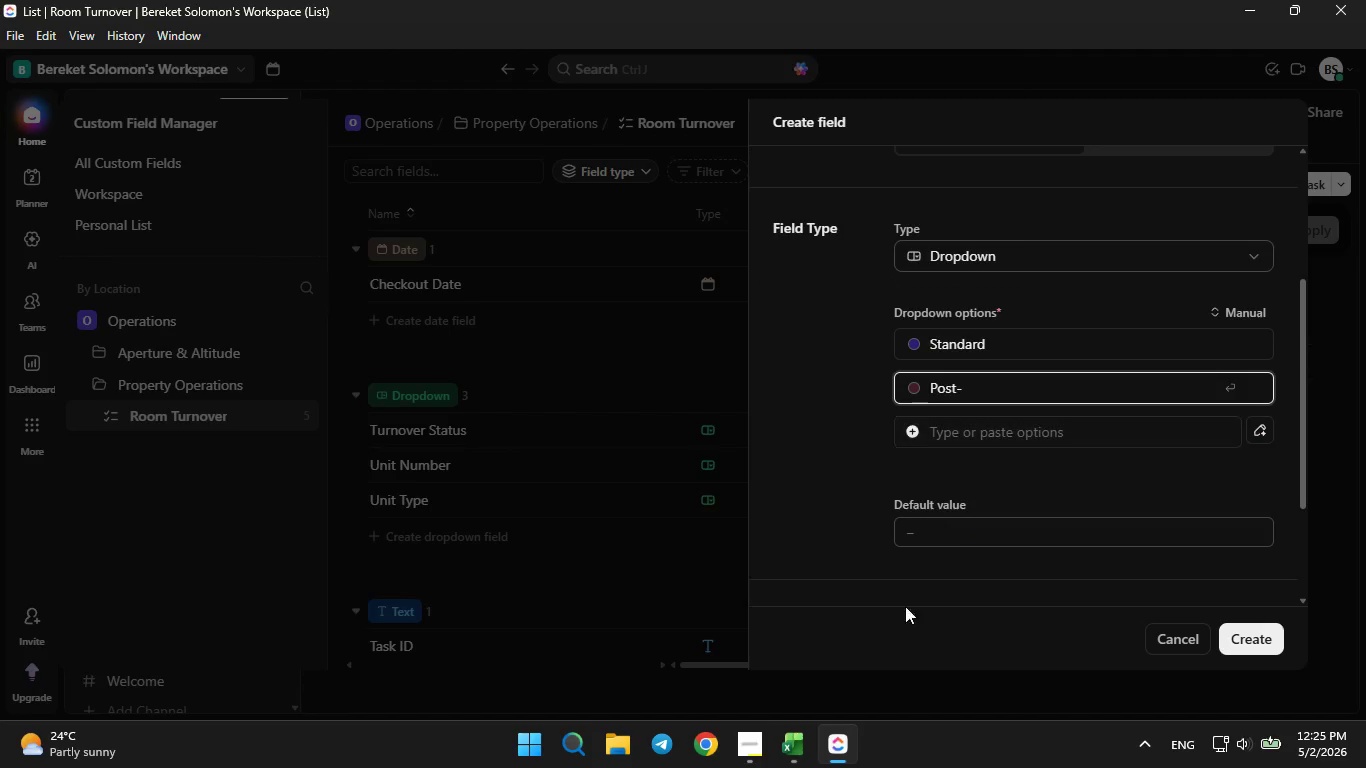 
left_click([805, 754])
 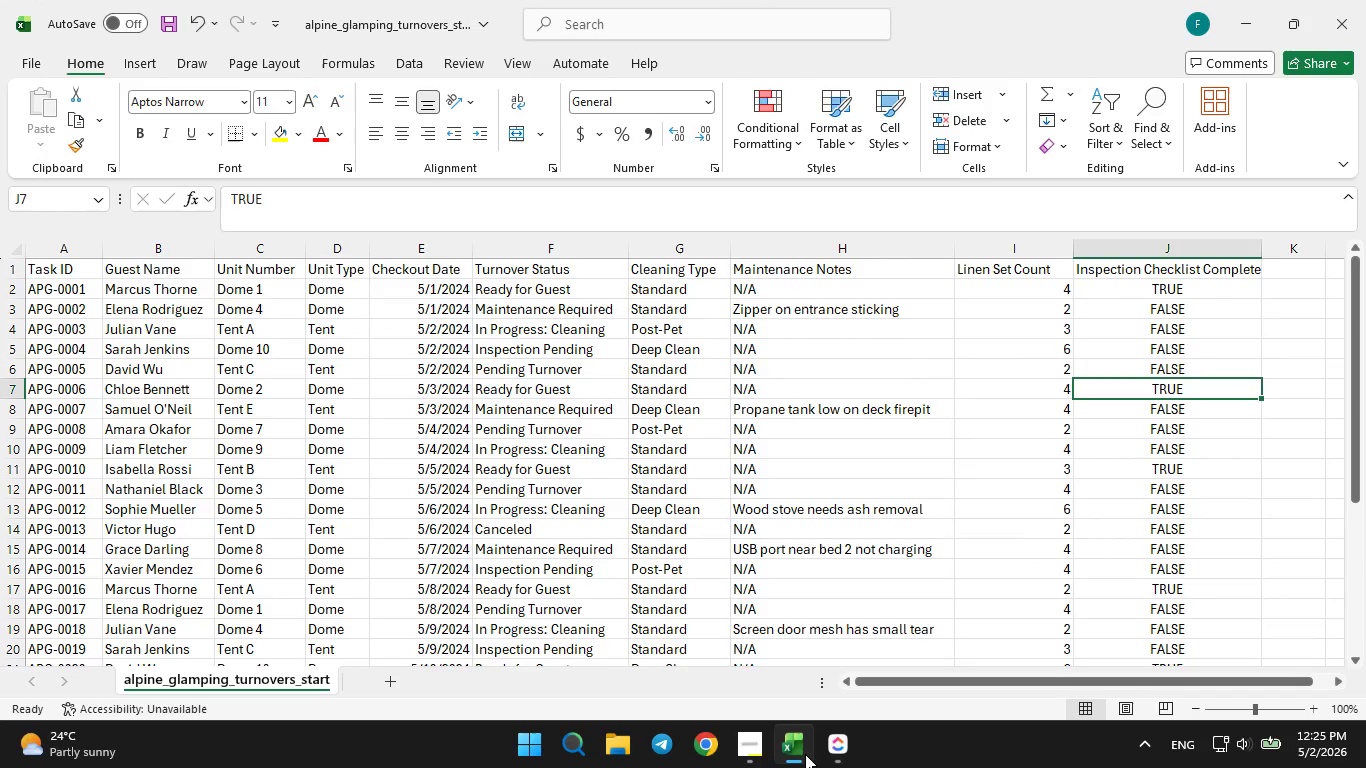 
left_click([805, 754])
 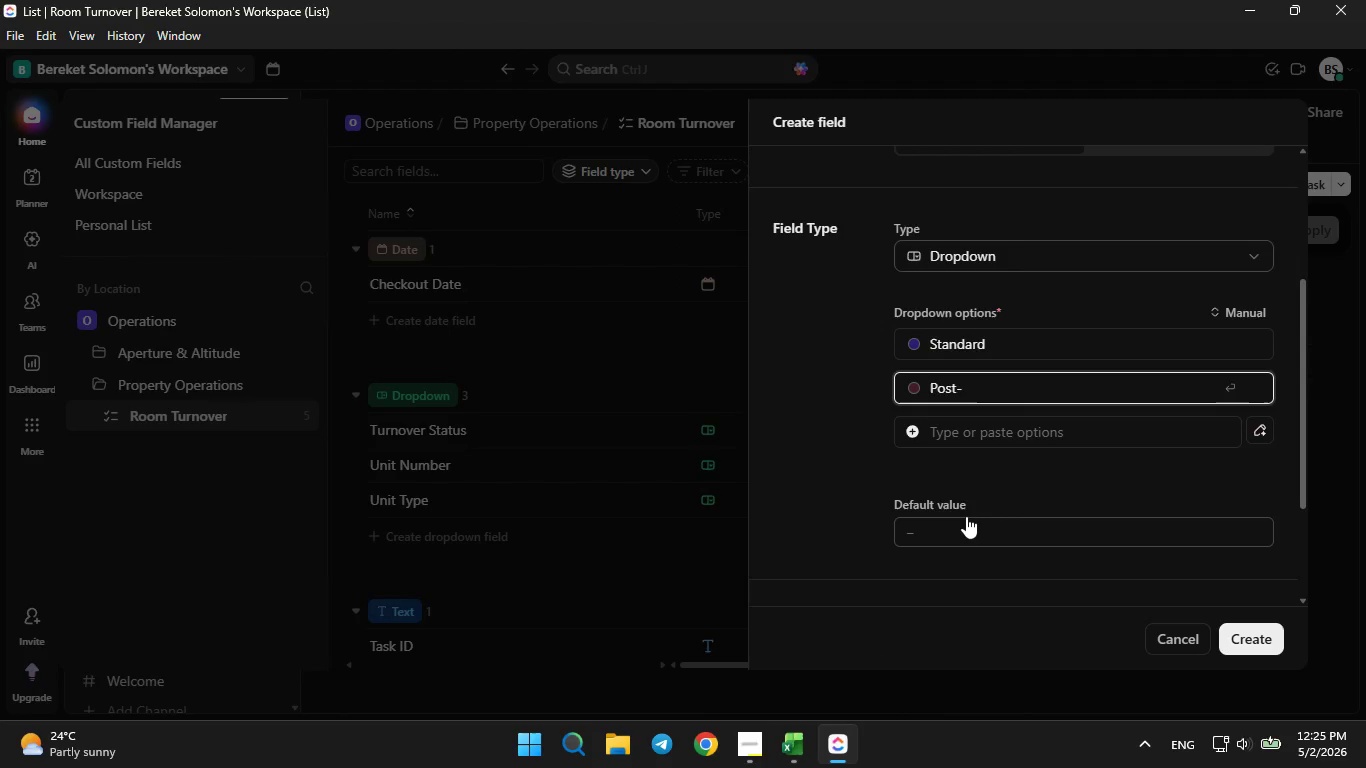 
type(Pet)
 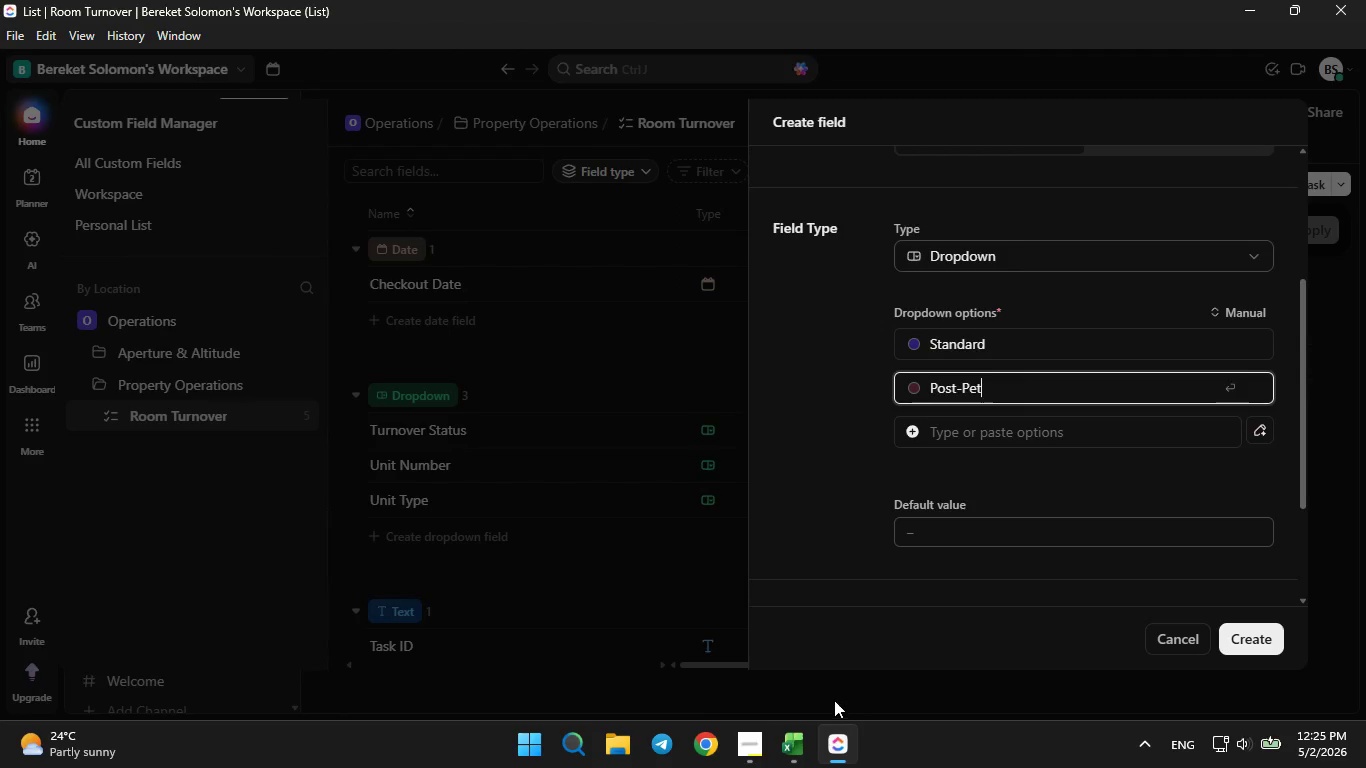 
left_click([807, 724])
 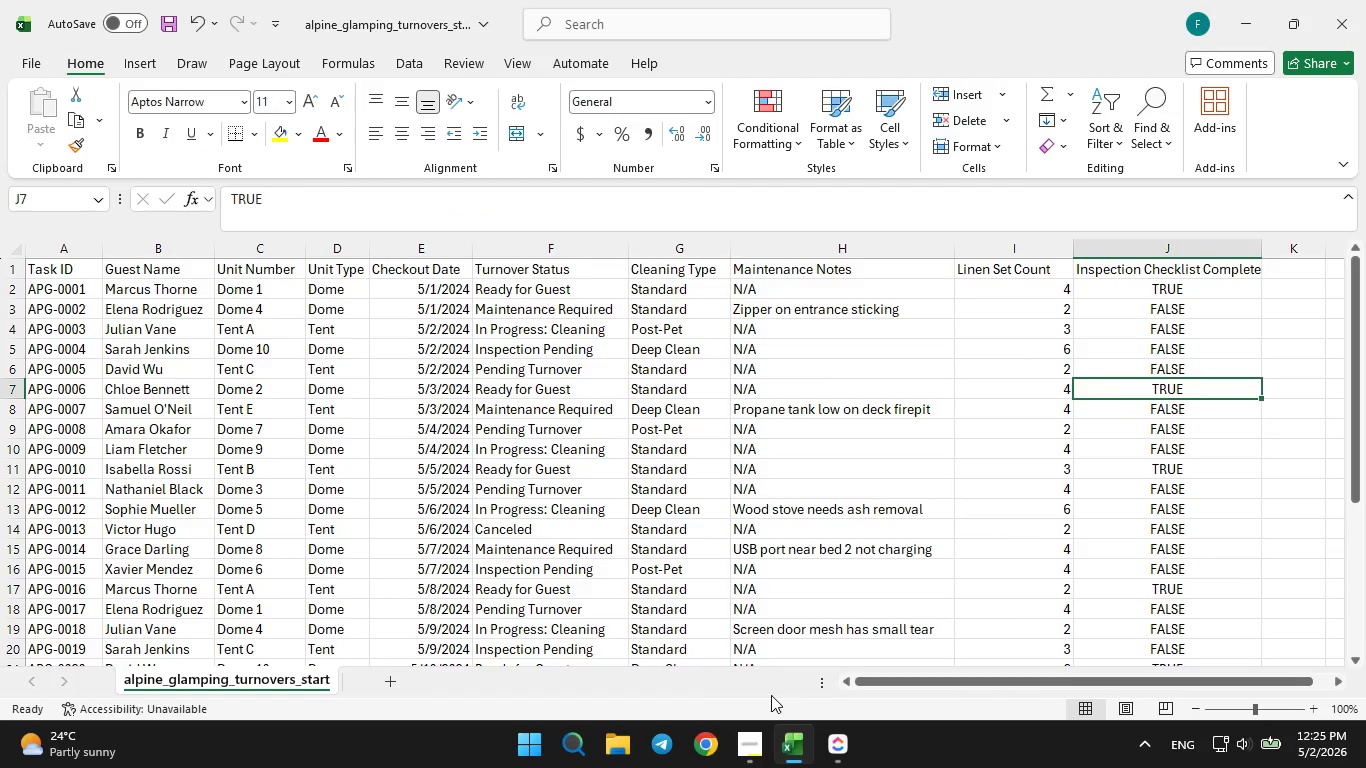 
left_click([844, 743])
 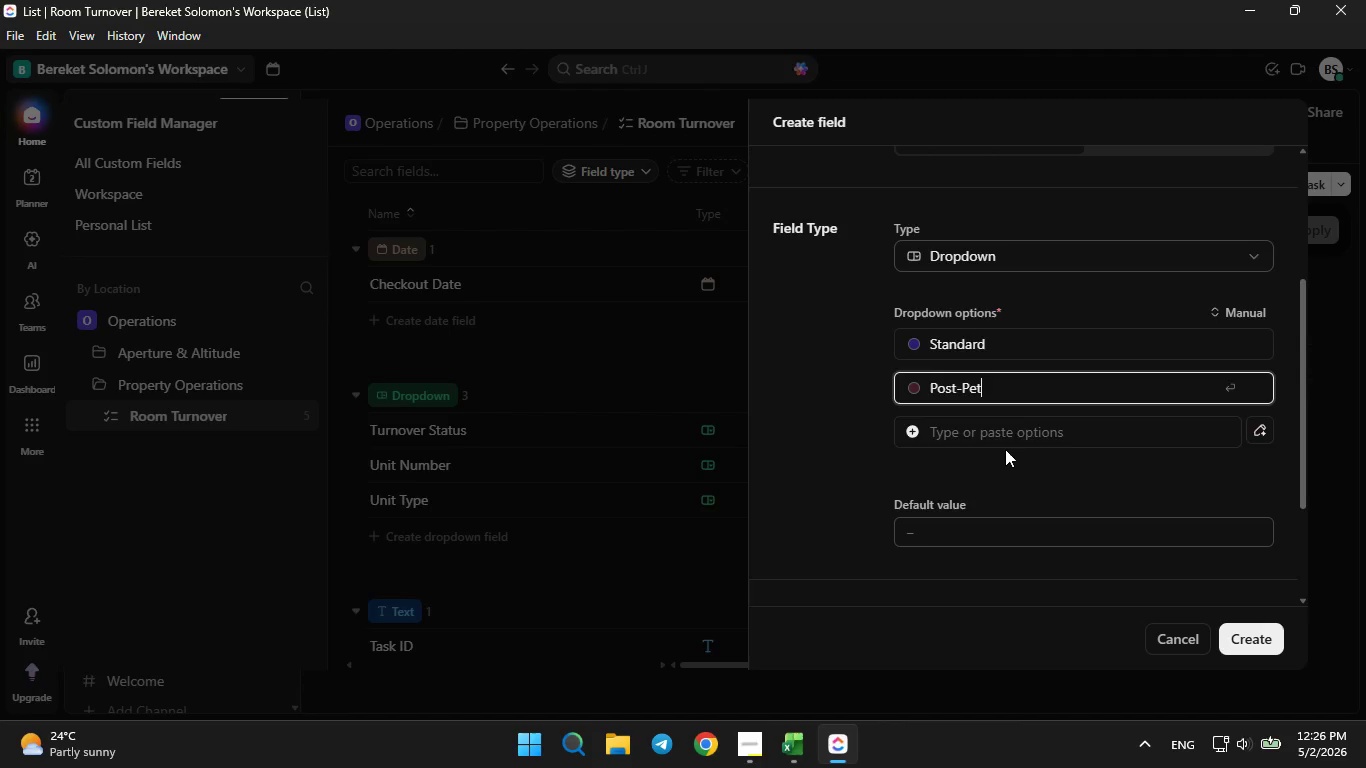 
left_click([1002, 442])
 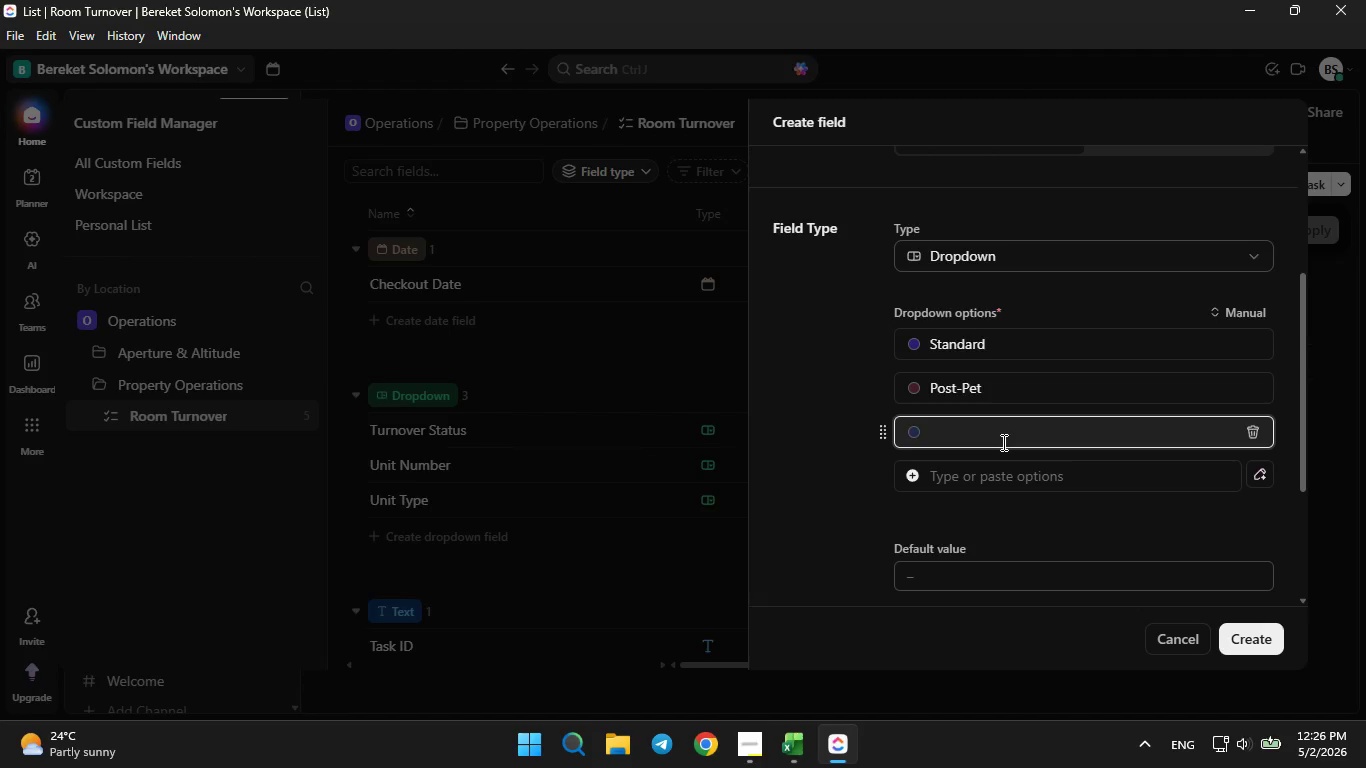 
type(Deep Clean)
 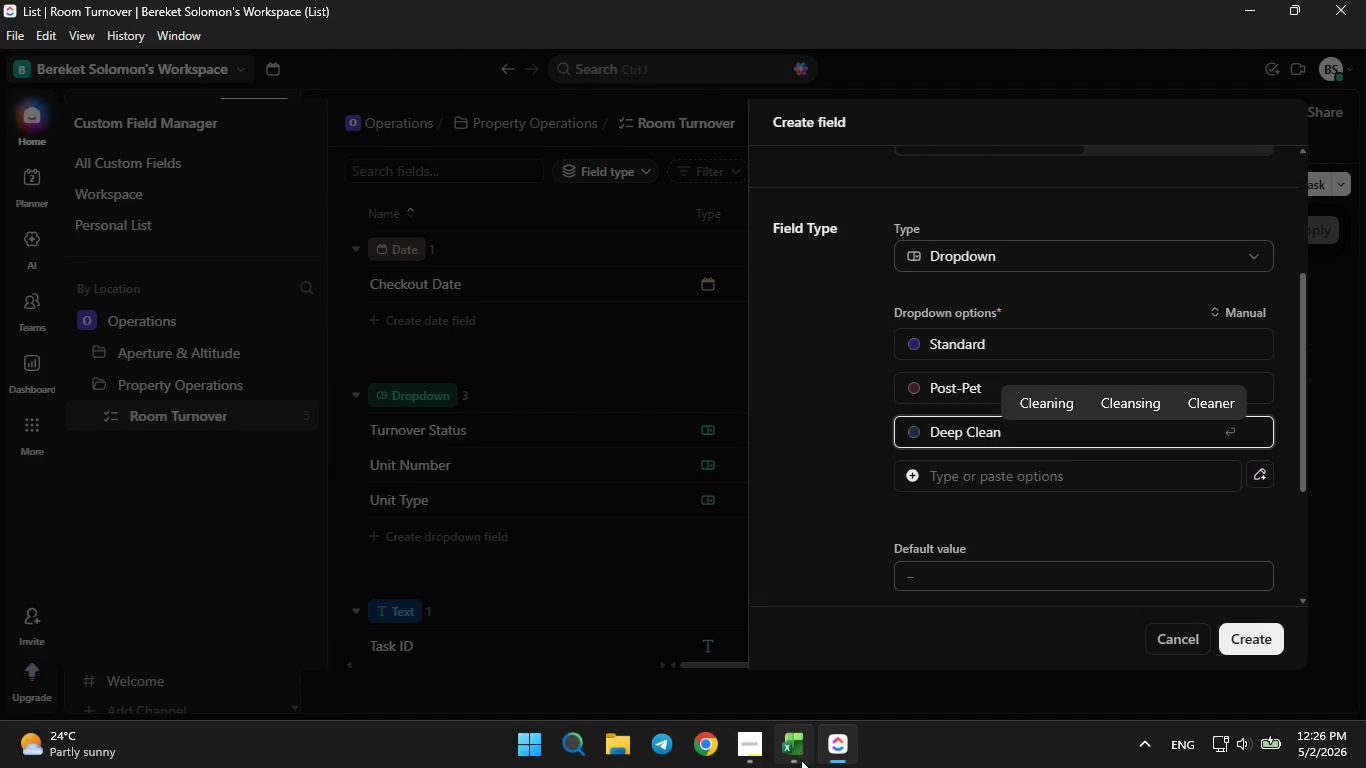 
left_click([800, 761])
 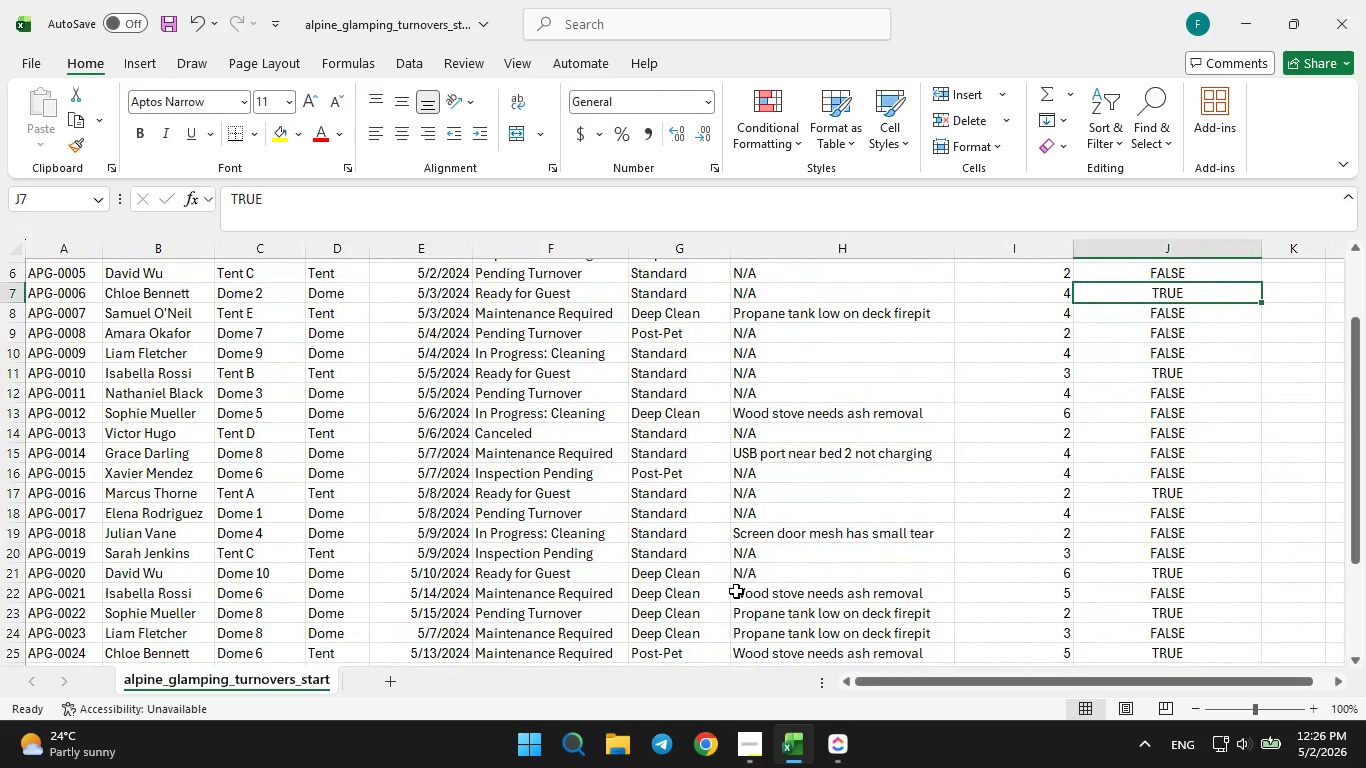 
wait(30.78)
 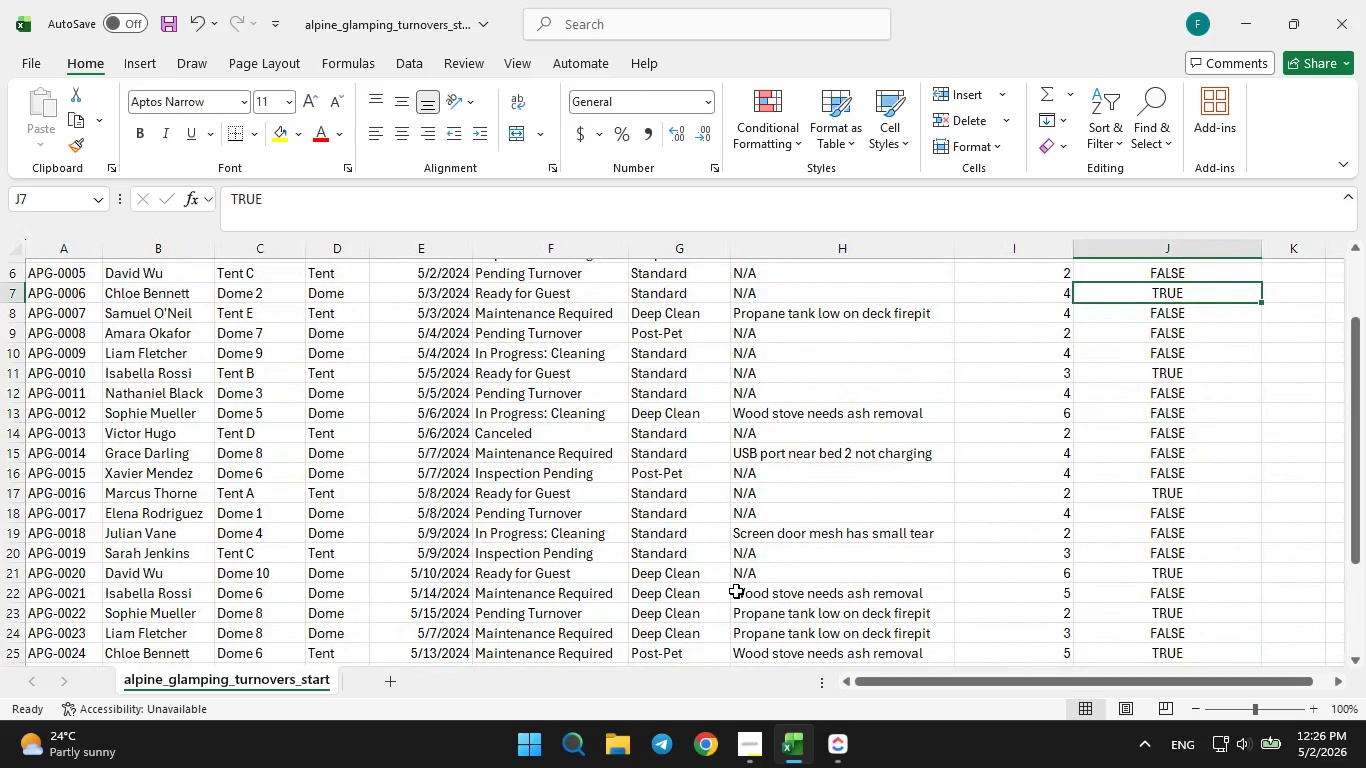 
left_click([841, 741])
 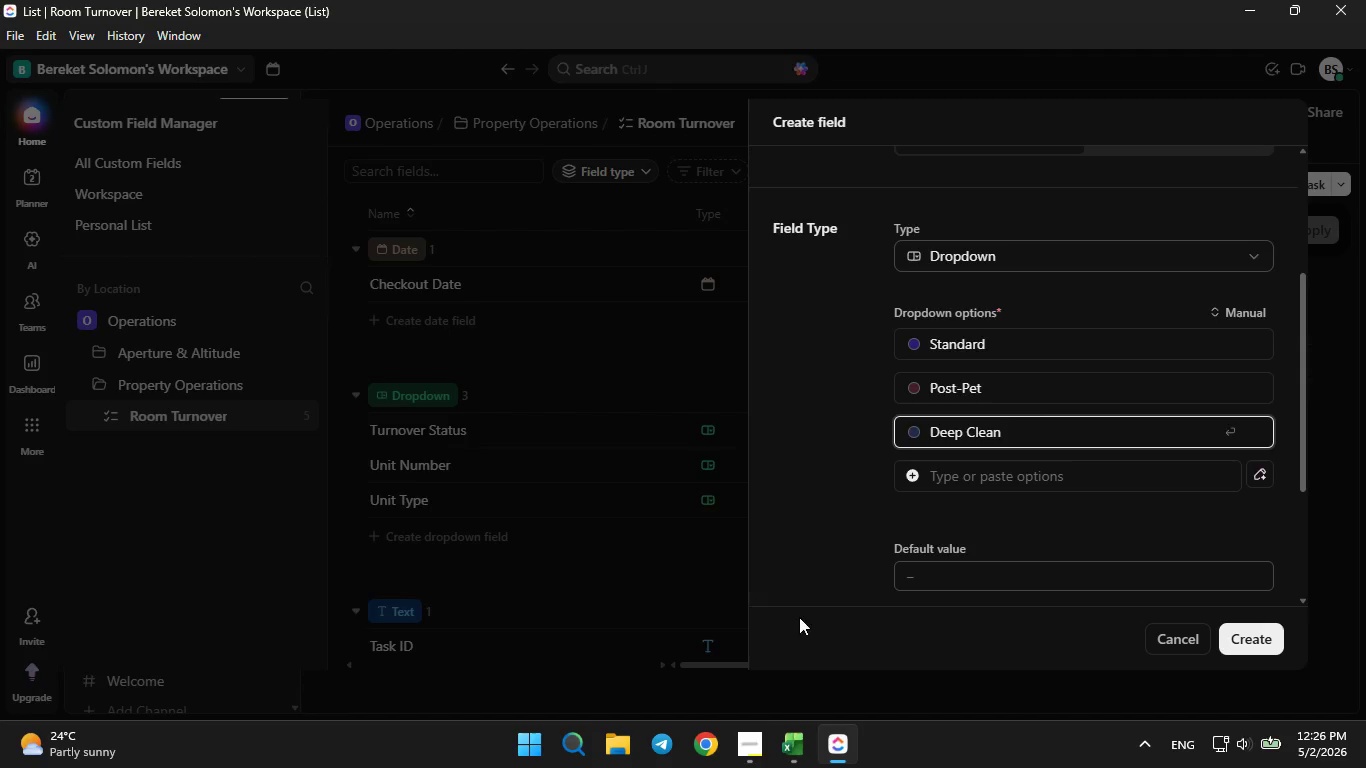 
left_click([789, 764])
 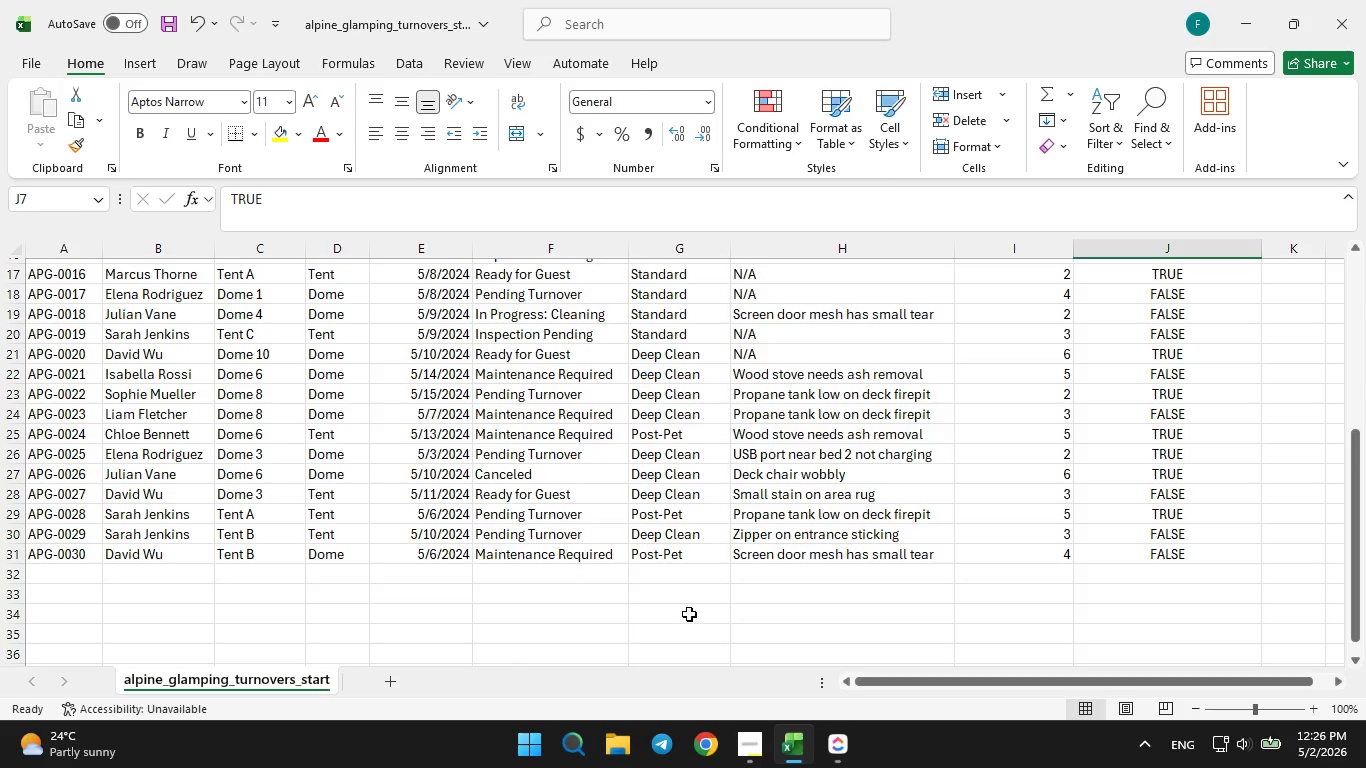 
left_click([688, 614])
 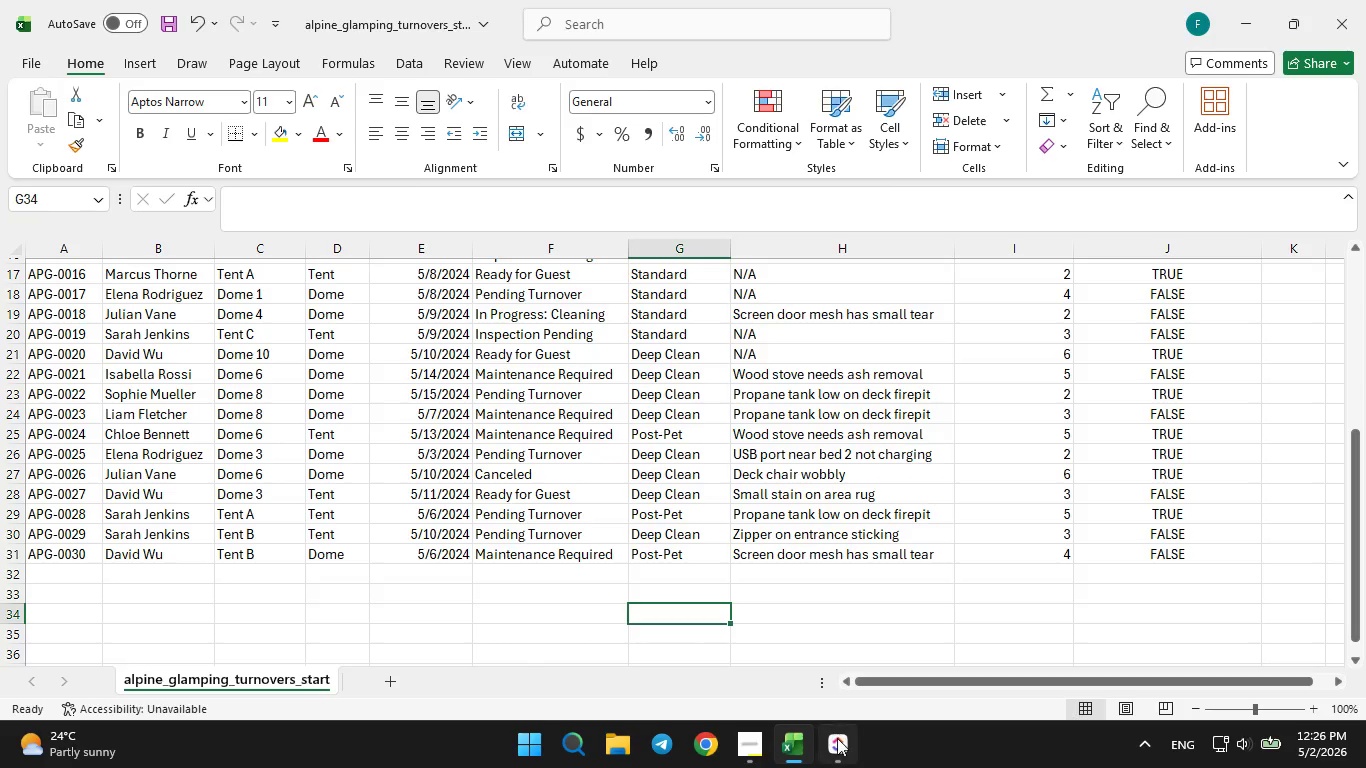 
left_click([841, 747])
 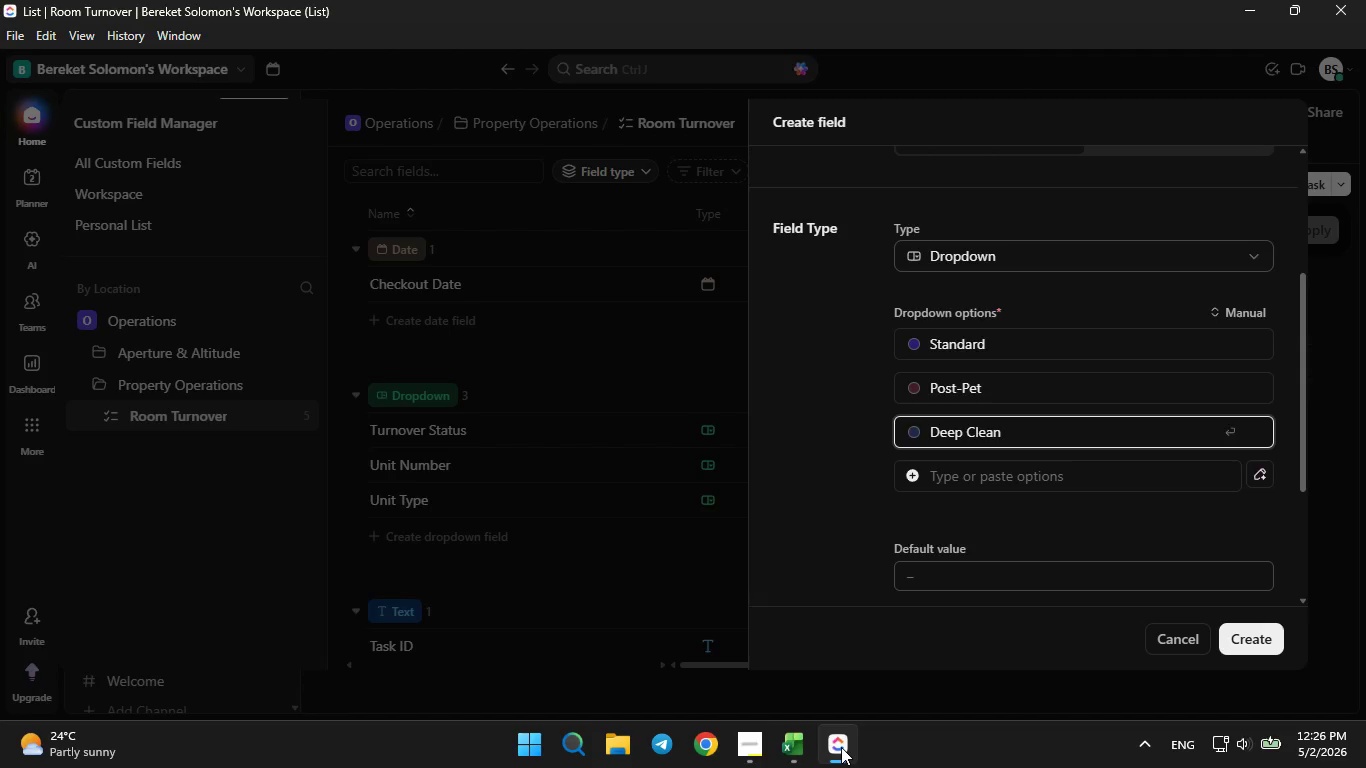 
left_click([841, 747])
 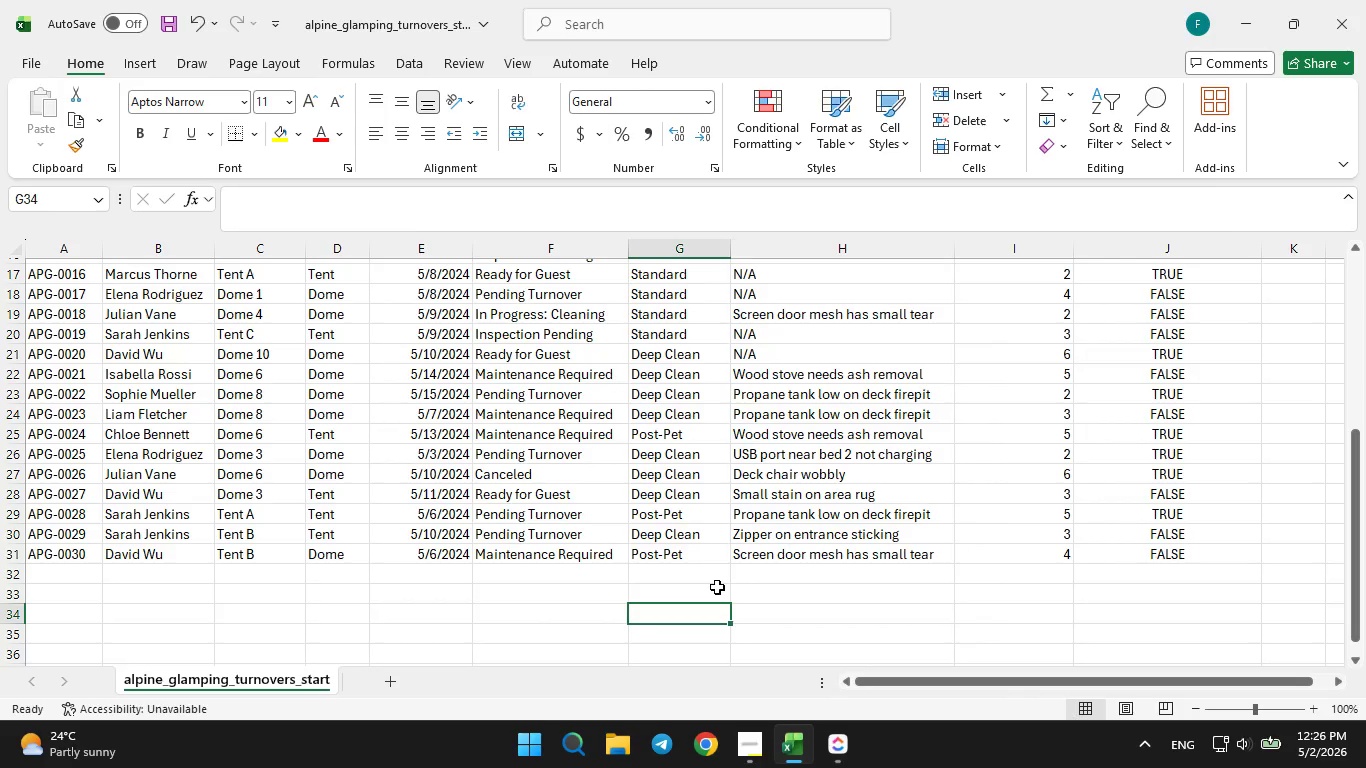 
wait(10.42)
 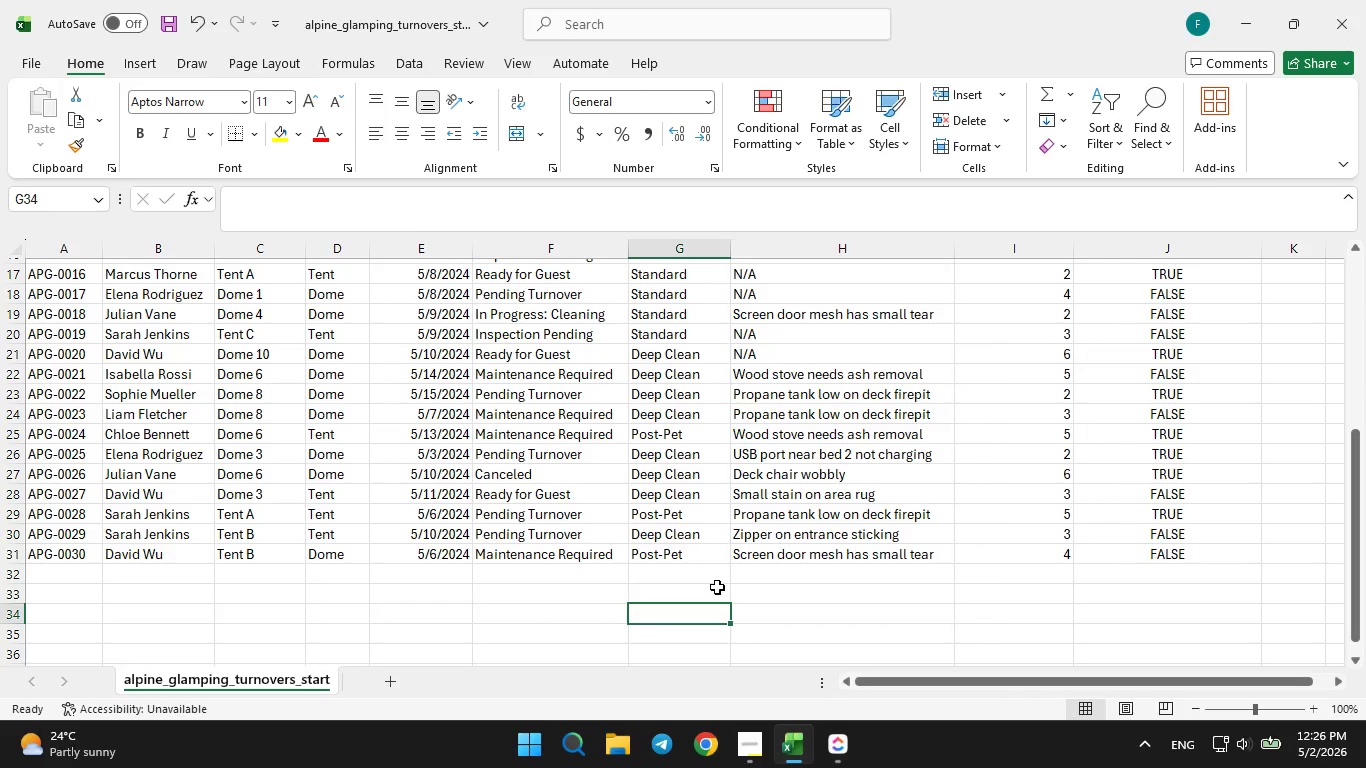 
left_click([827, 744])
 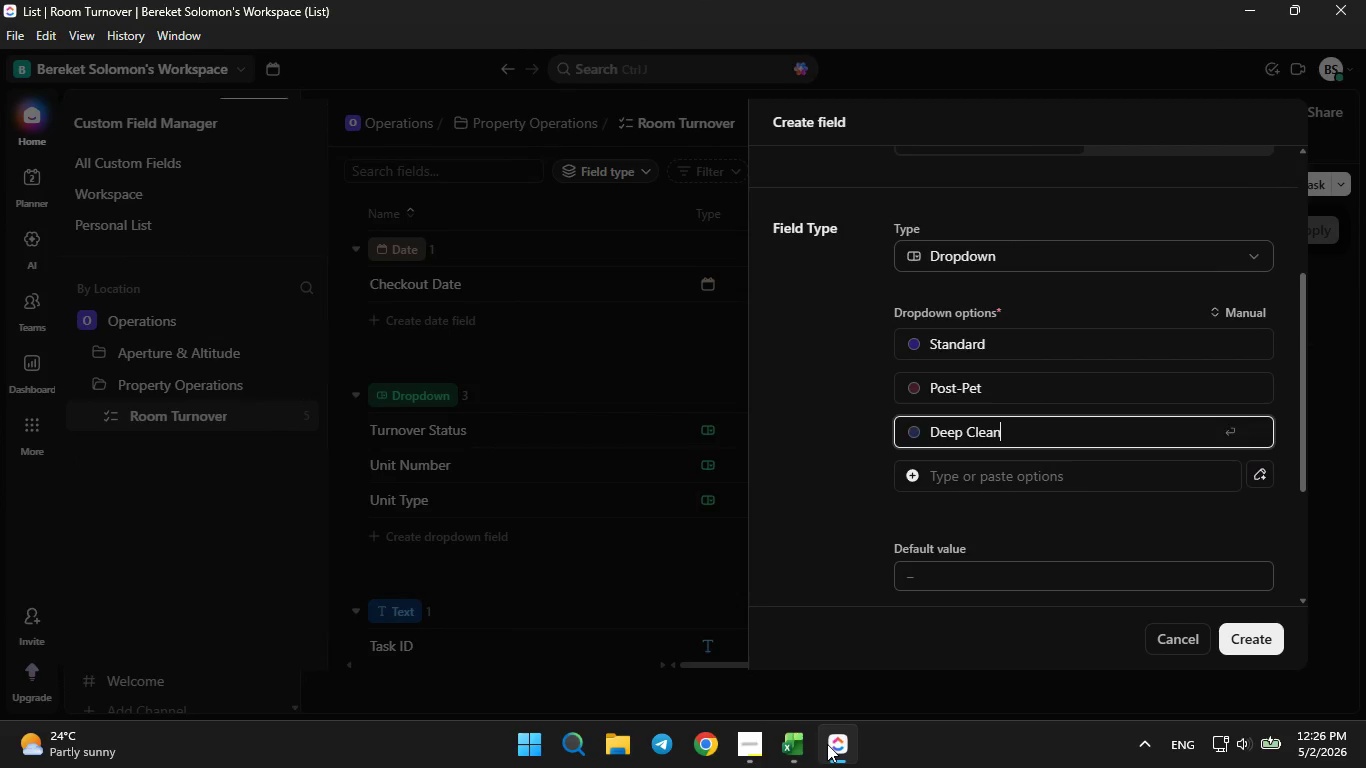 
left_click([827, 744])
 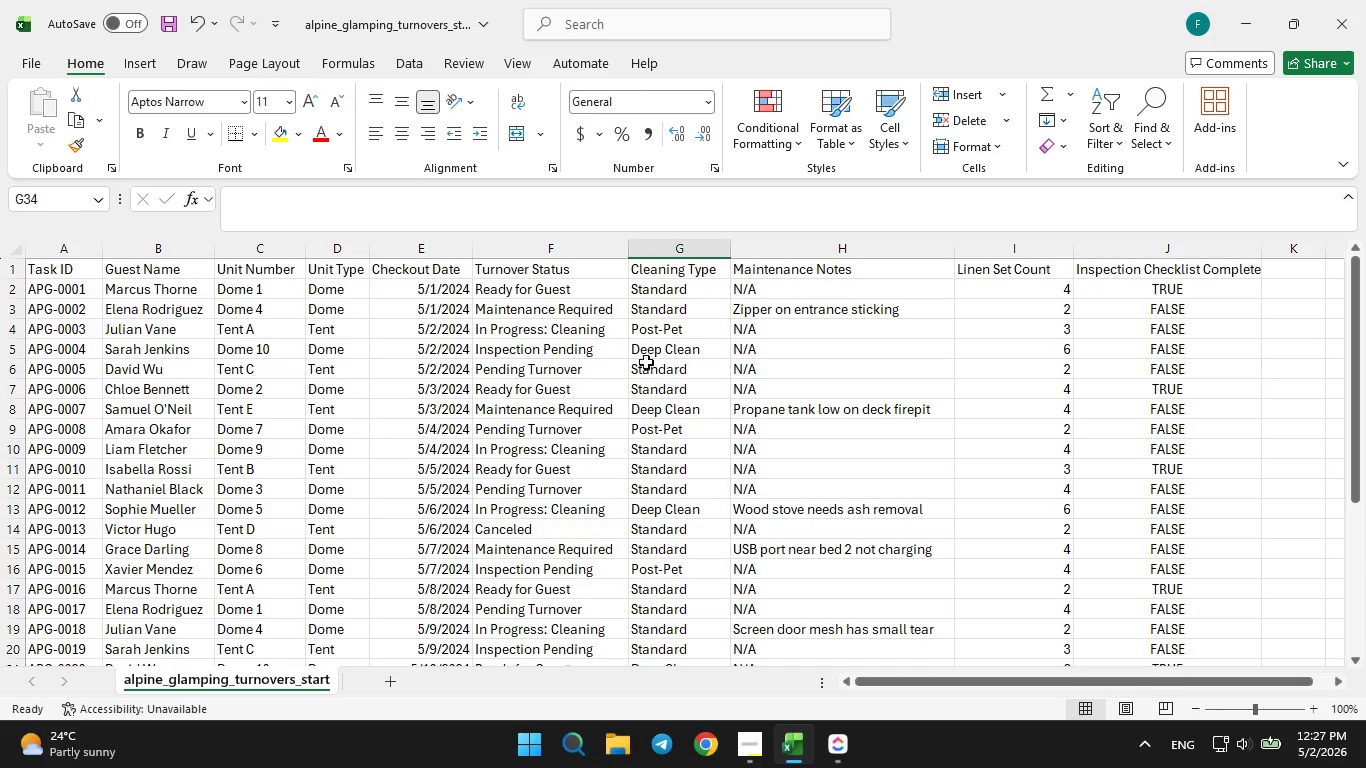 
wait(25.16)
 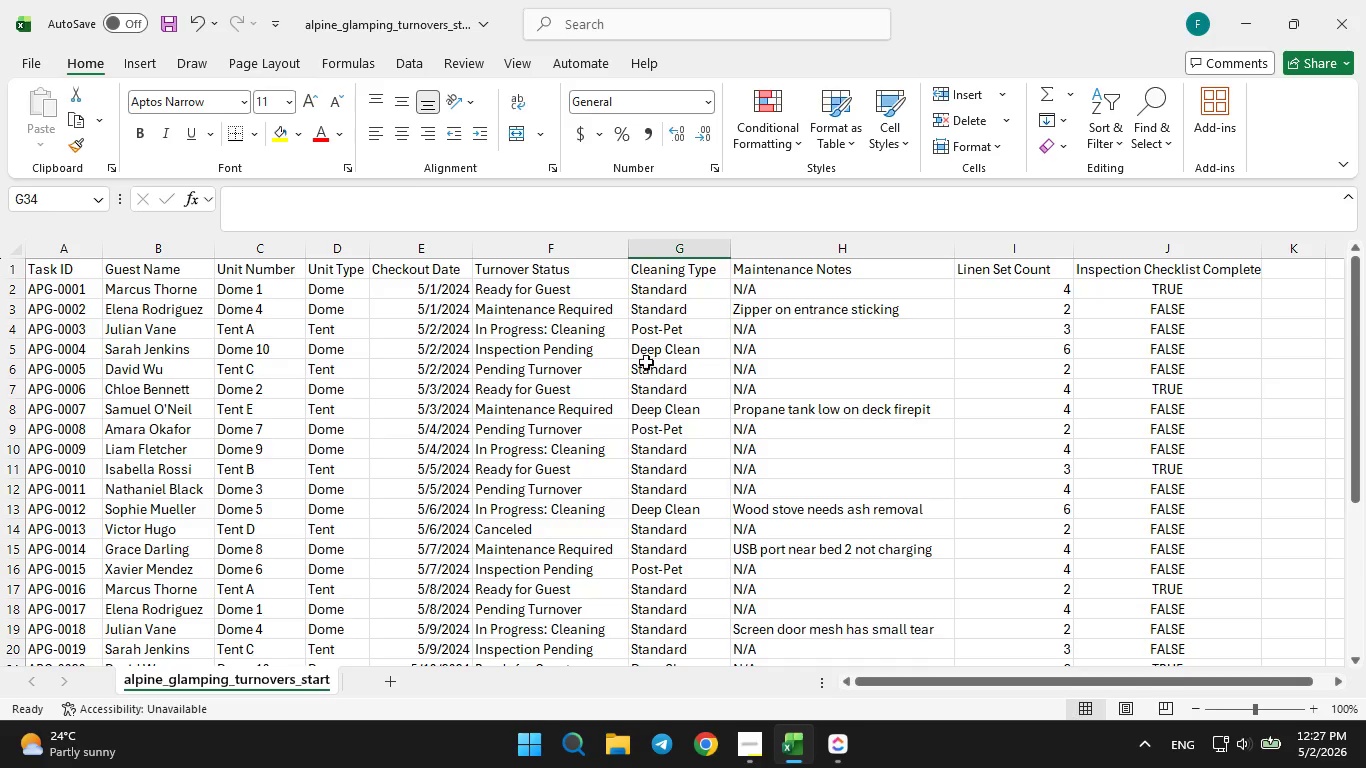 
left_click([841, 756])
 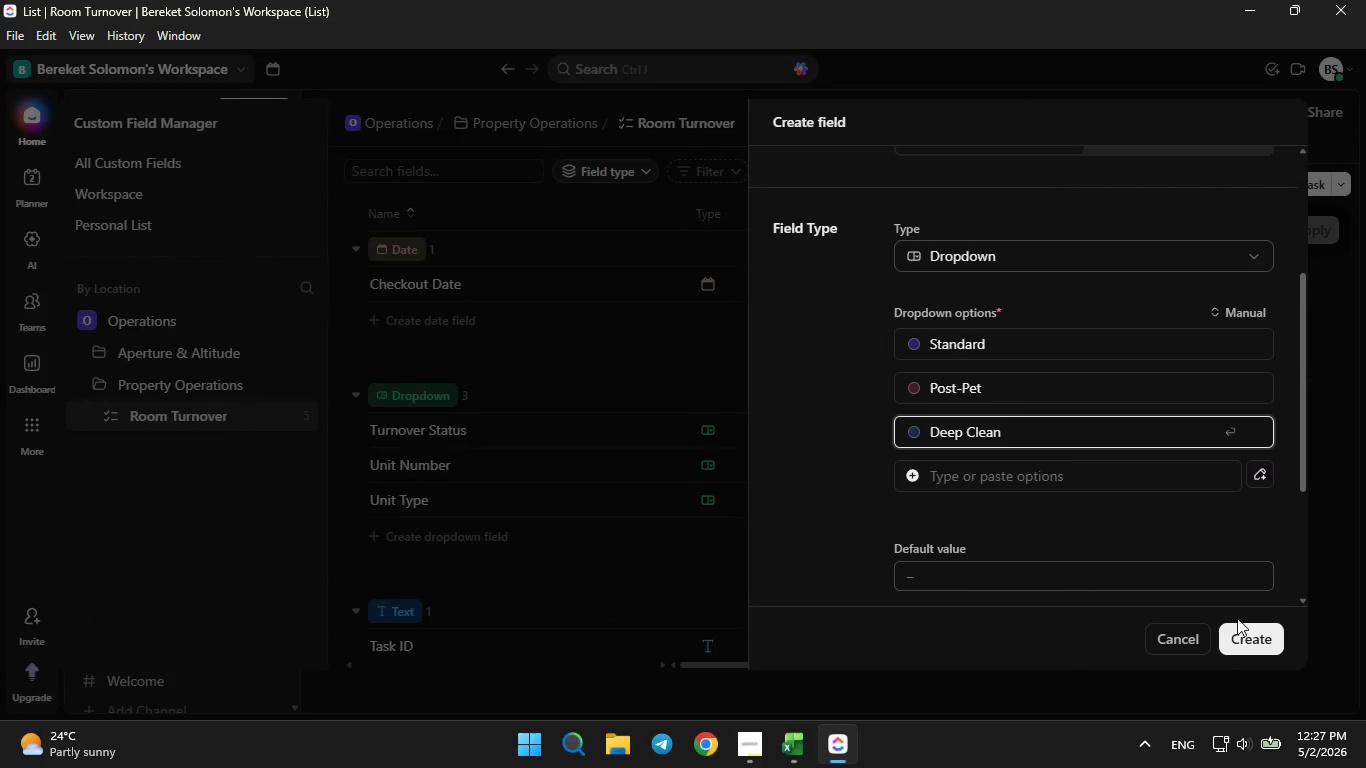 
left_click([1244, 628])
 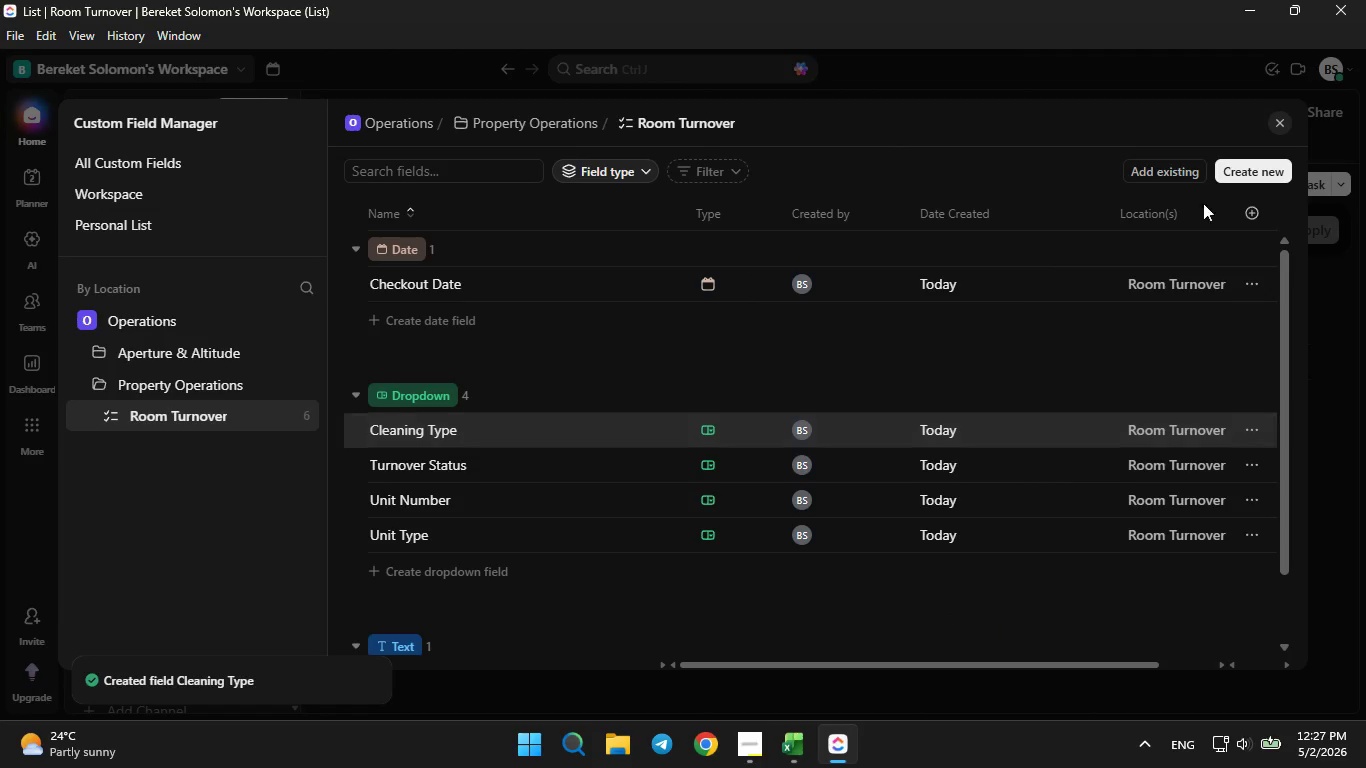 
left_click([1234, 181])
 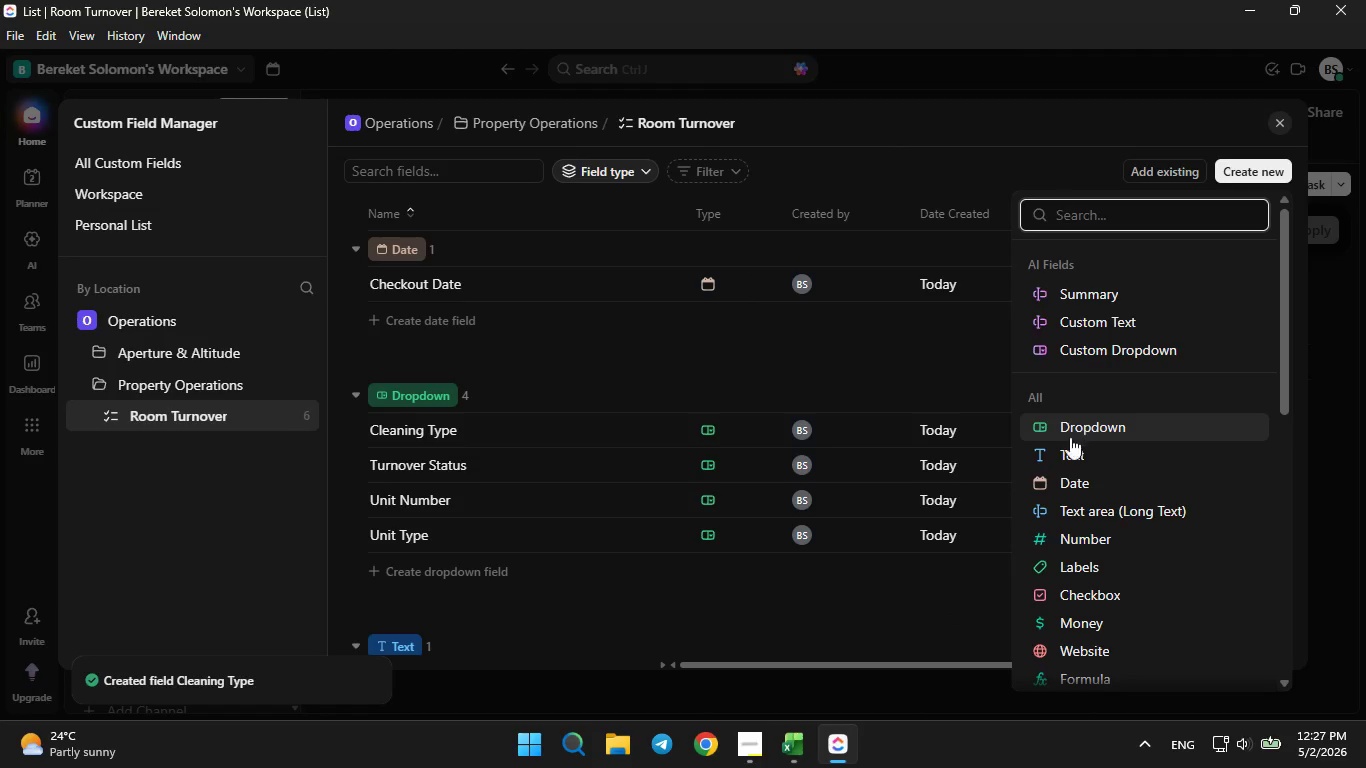 
left_click([1066, 454])
 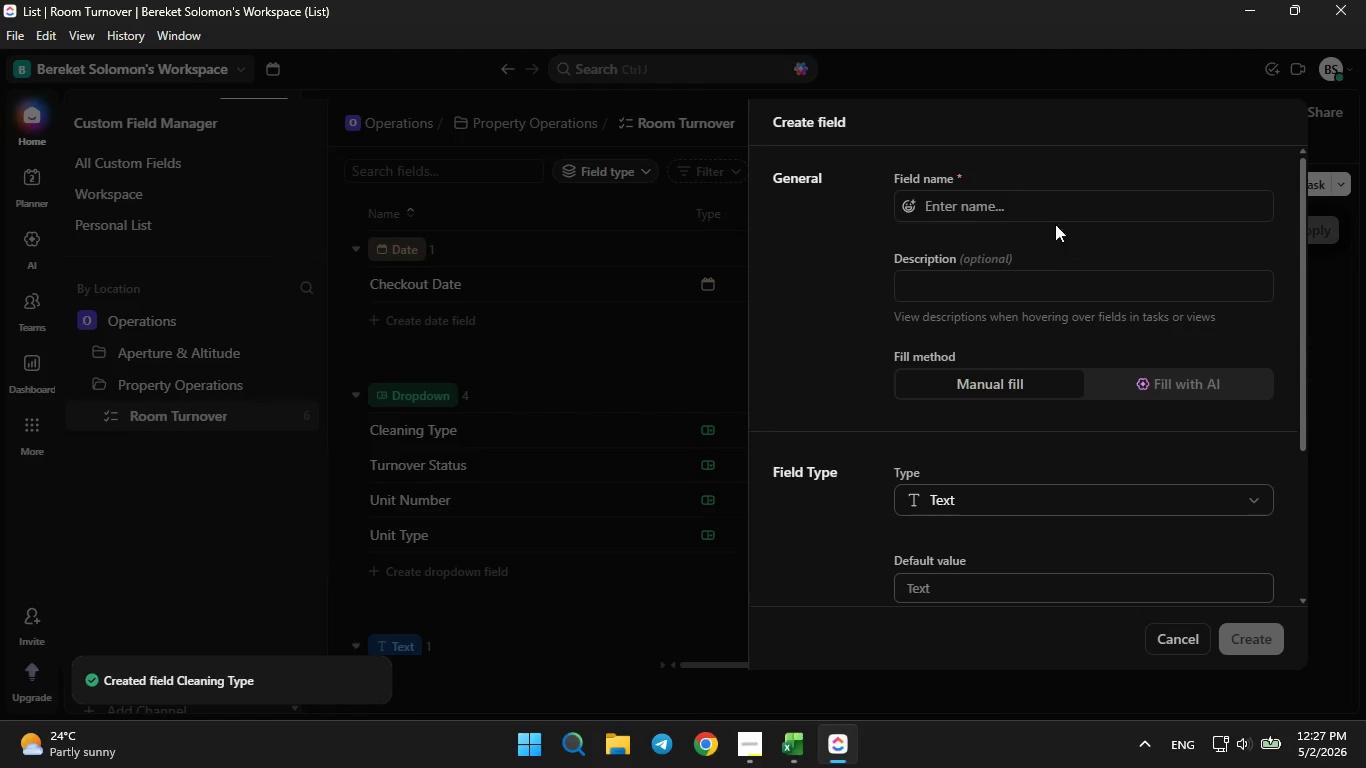 
left_click([1042, 215])
 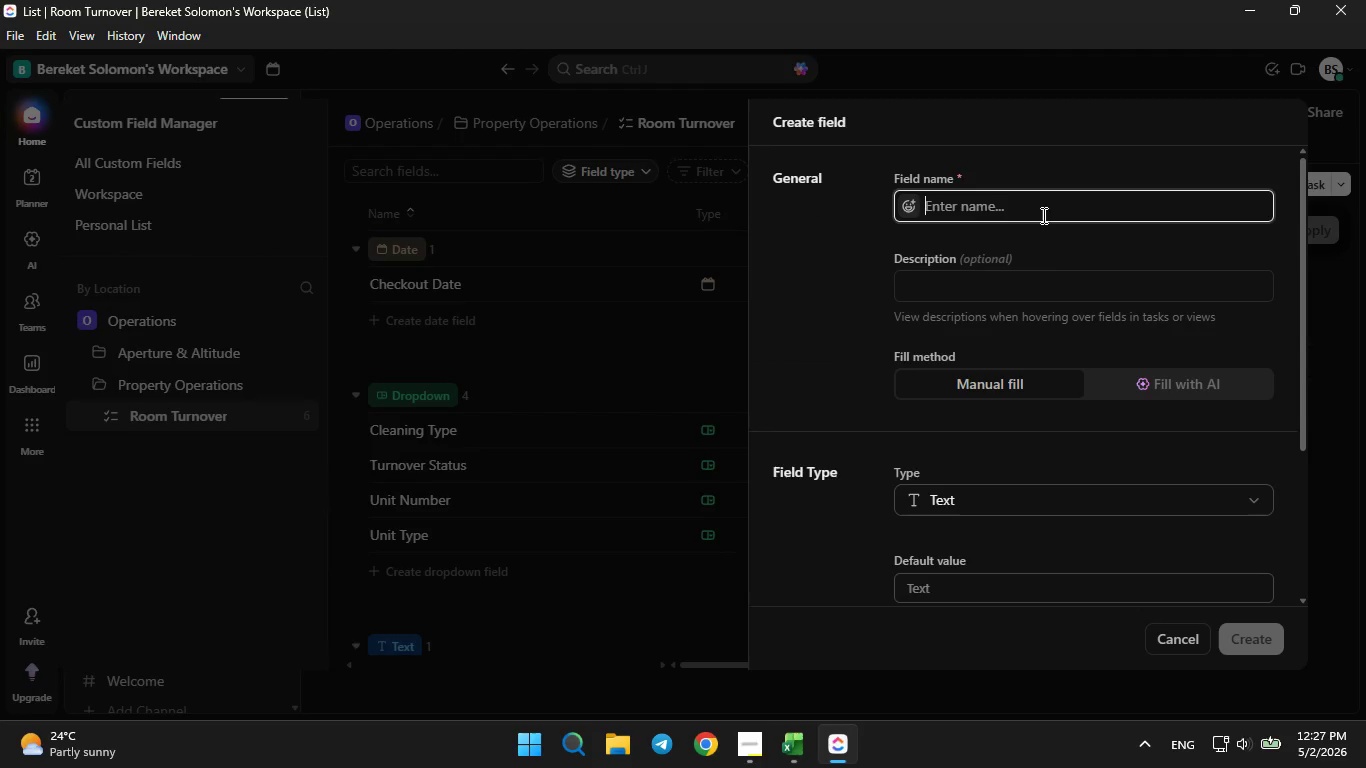 
type(Mainten)
 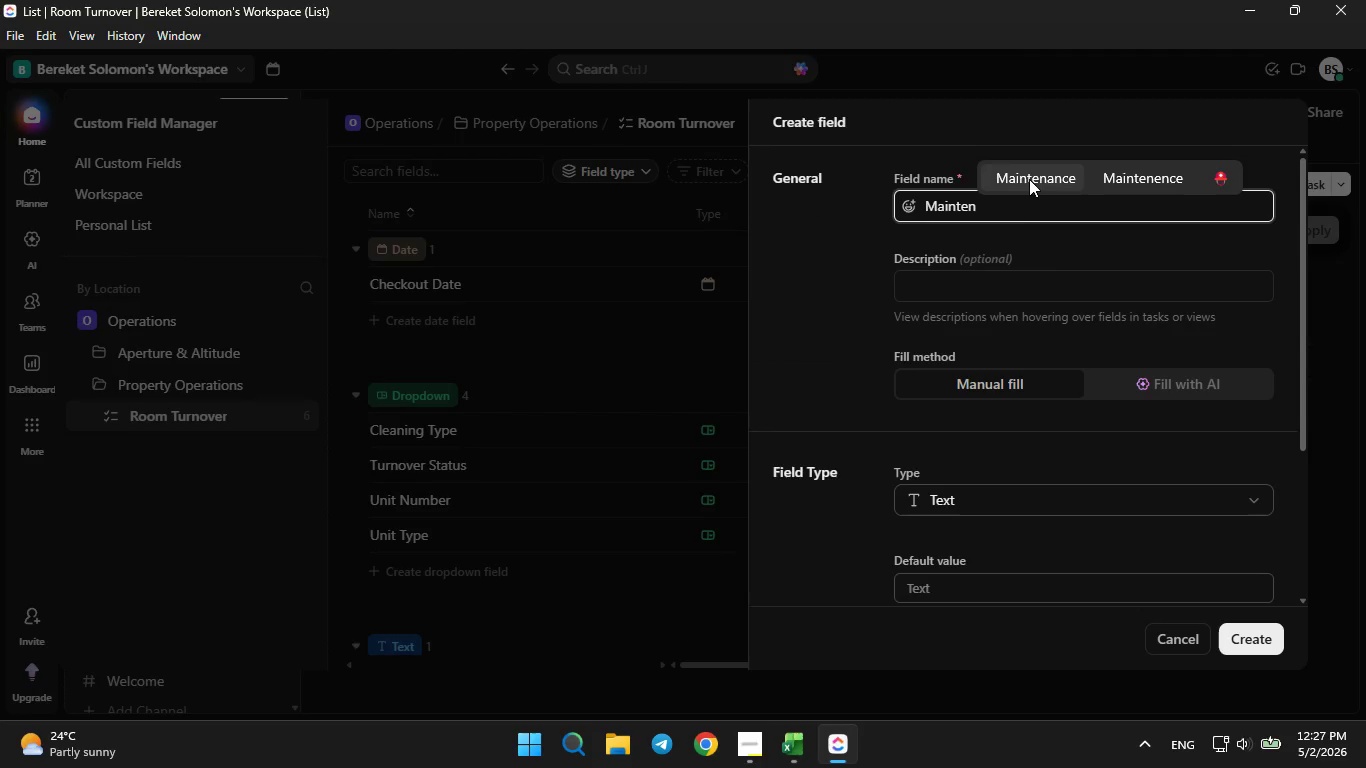 
left_click([1029, 178])
 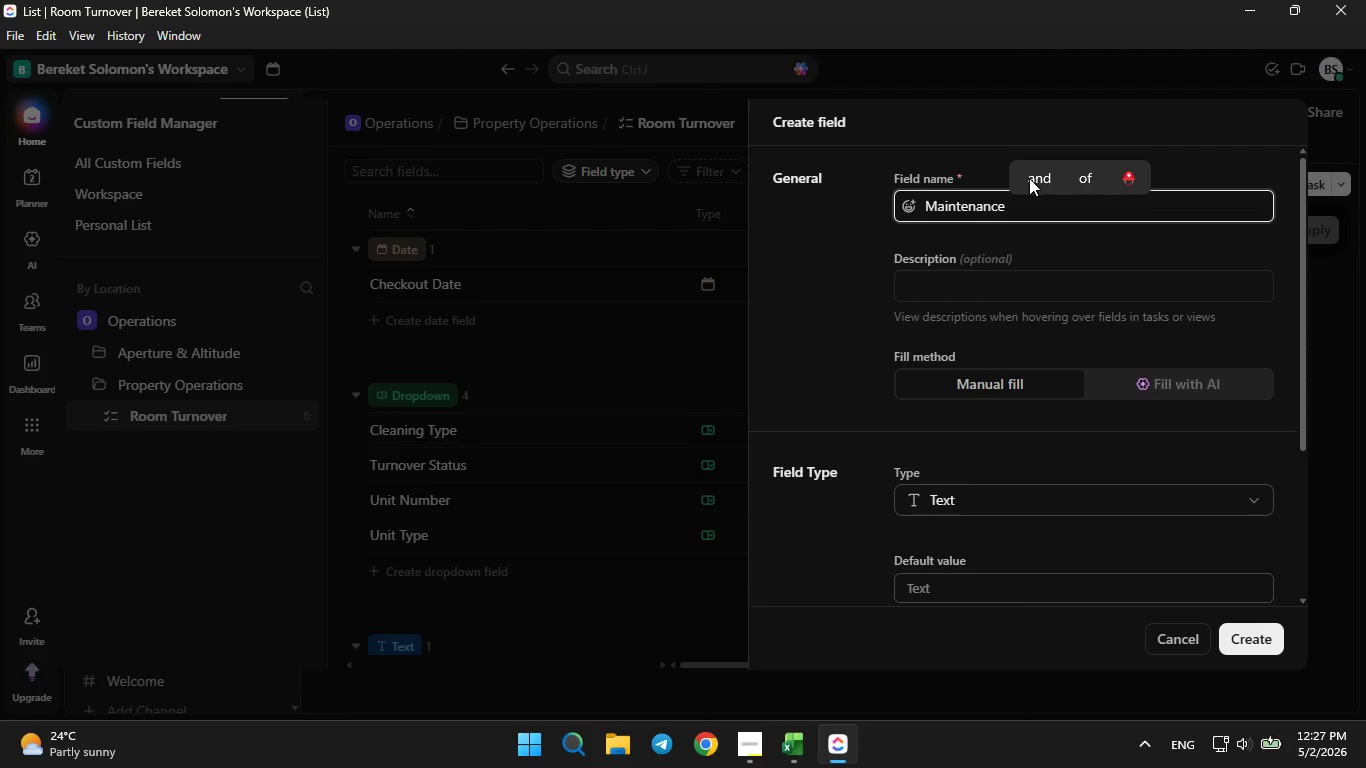 
type(Note)
 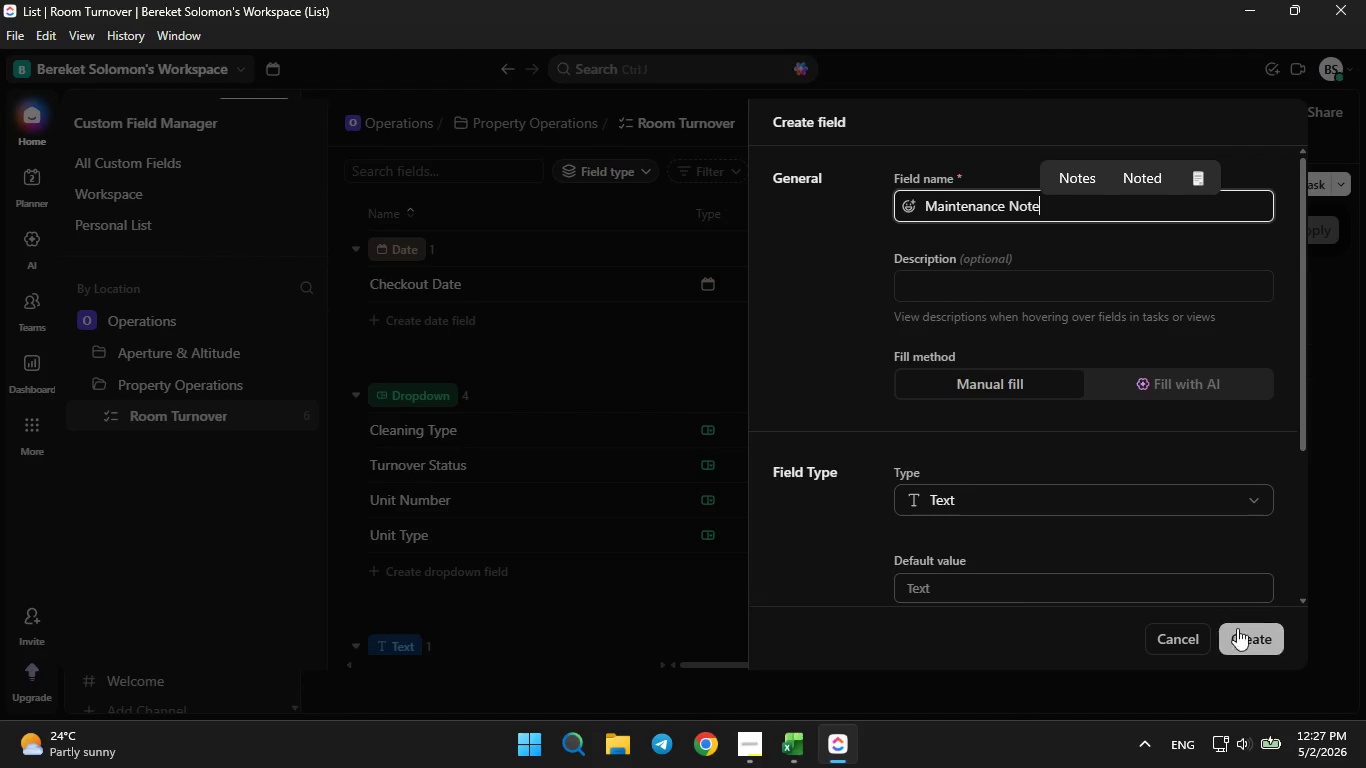 
left_click([1244, 638])
 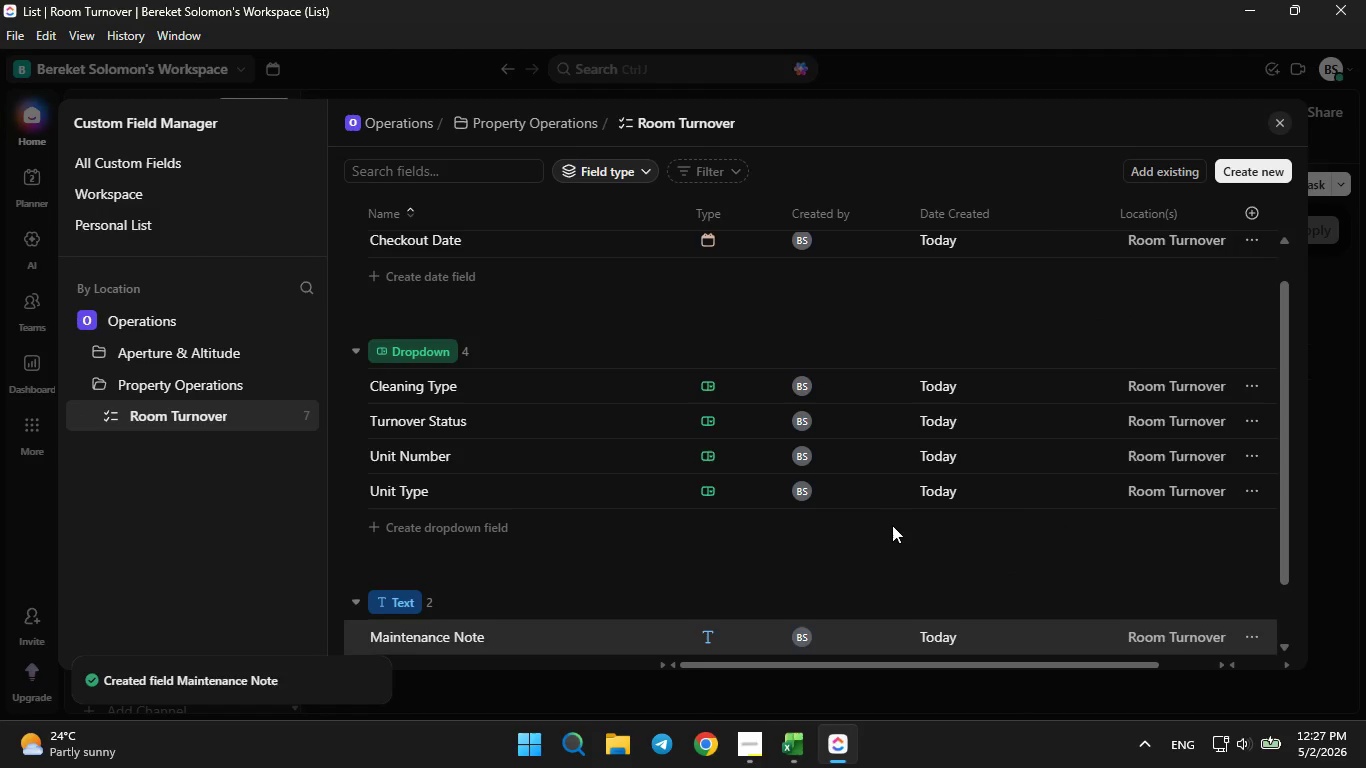 
scroll: coordinate [759, 493], scroll_direction: down, amount: 5.0
 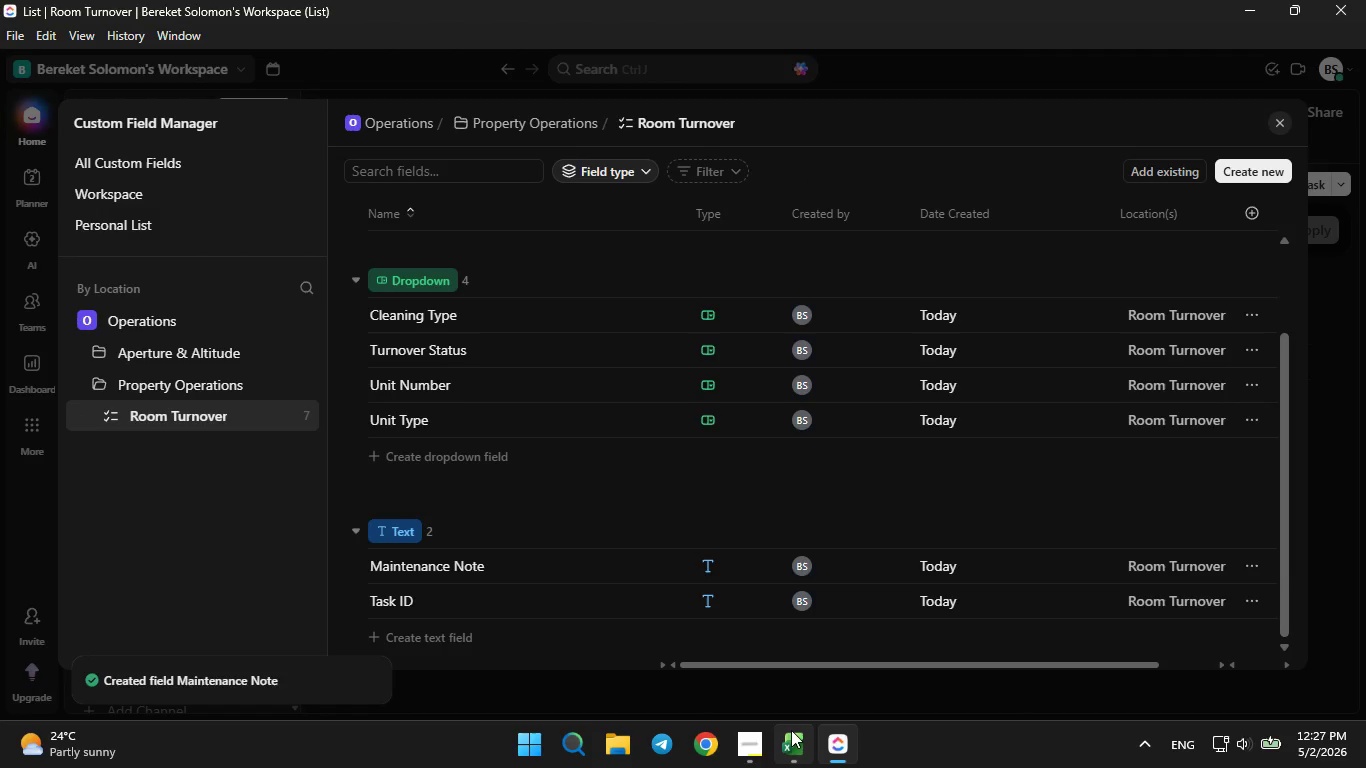 
left_click([791, 730])
 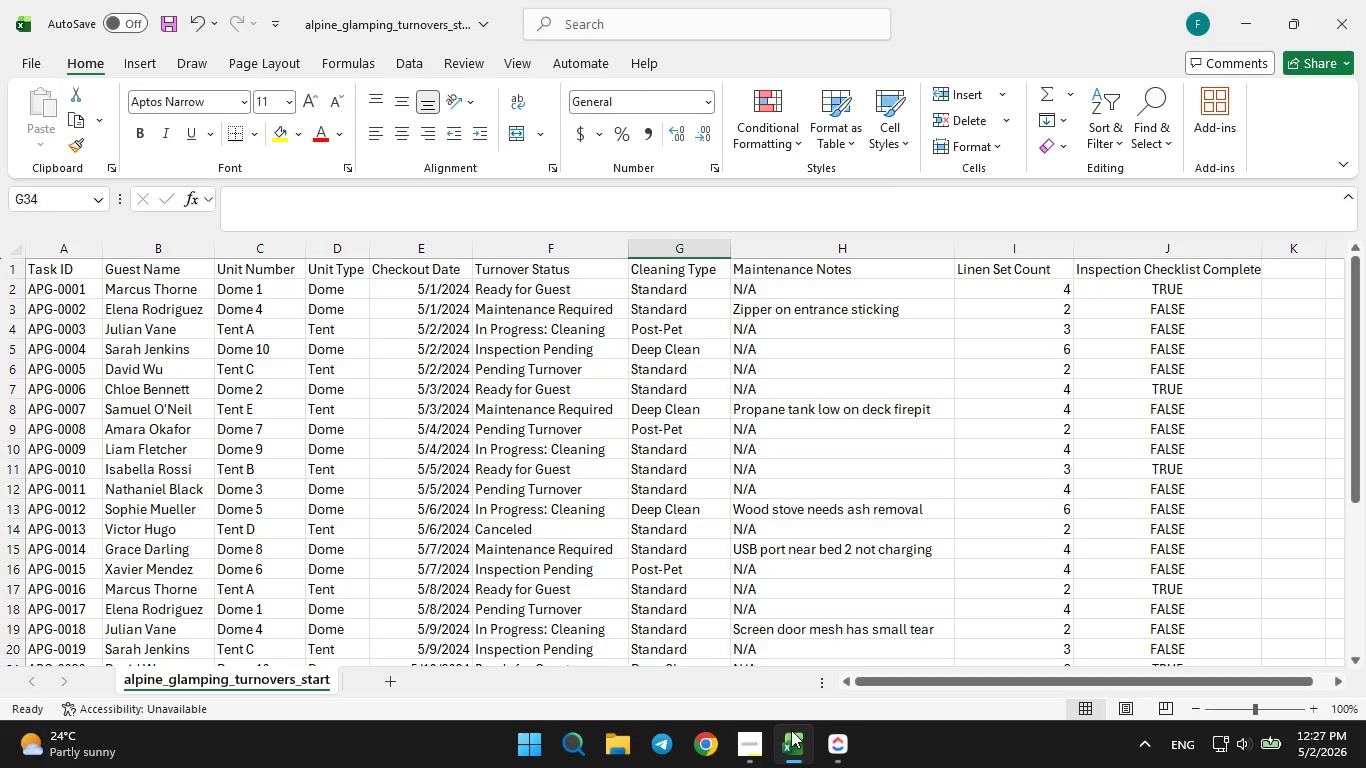 
wait(6.94)
 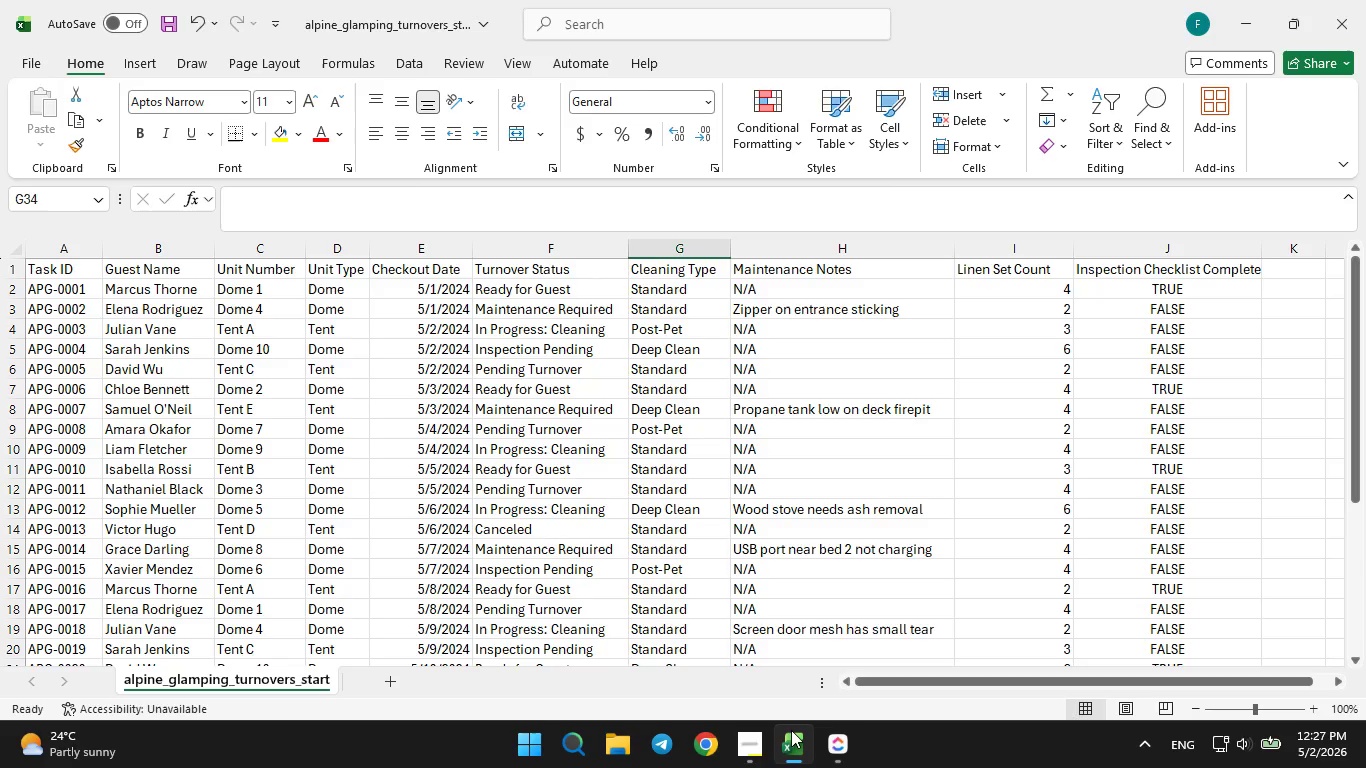 
left_click([843, 742])
 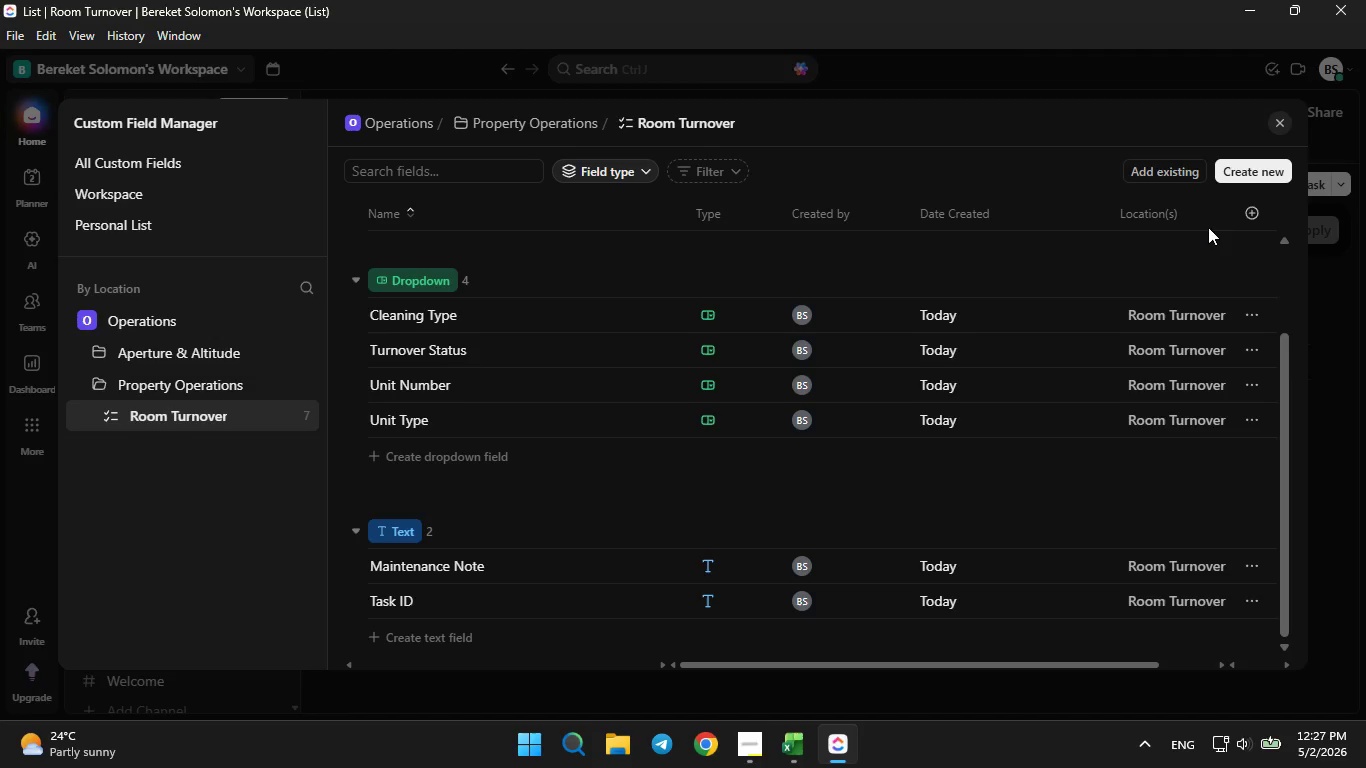 
left_click([1240, 179])
 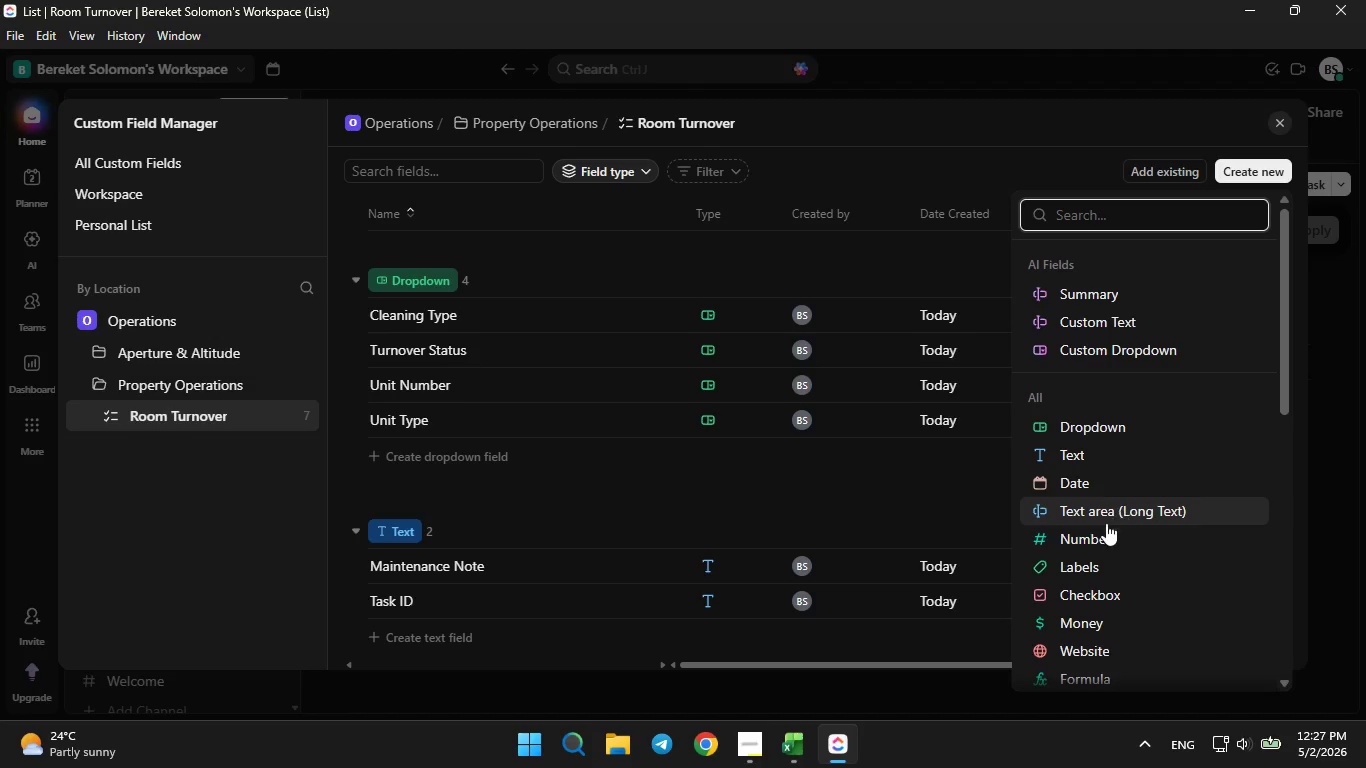 
left_click([1098, 532])
 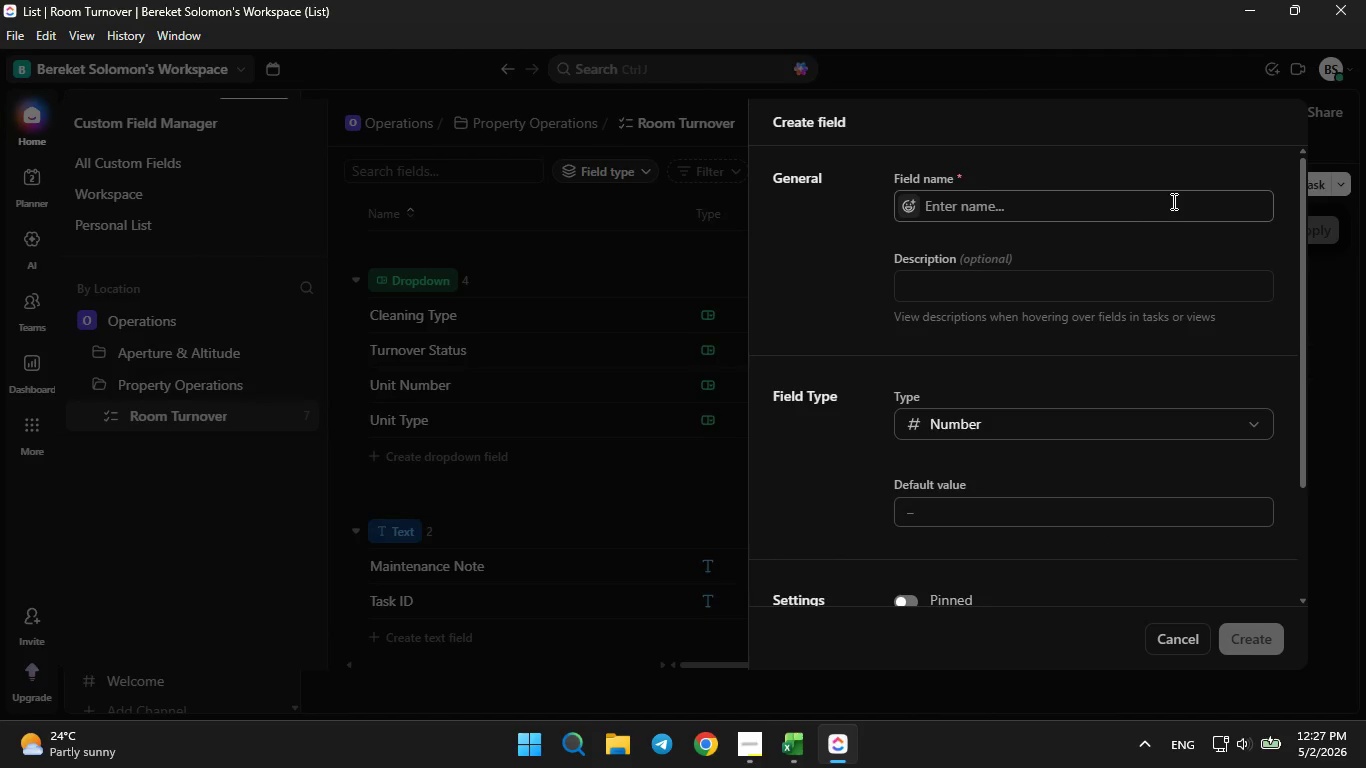 
left_click([1093, 201])
 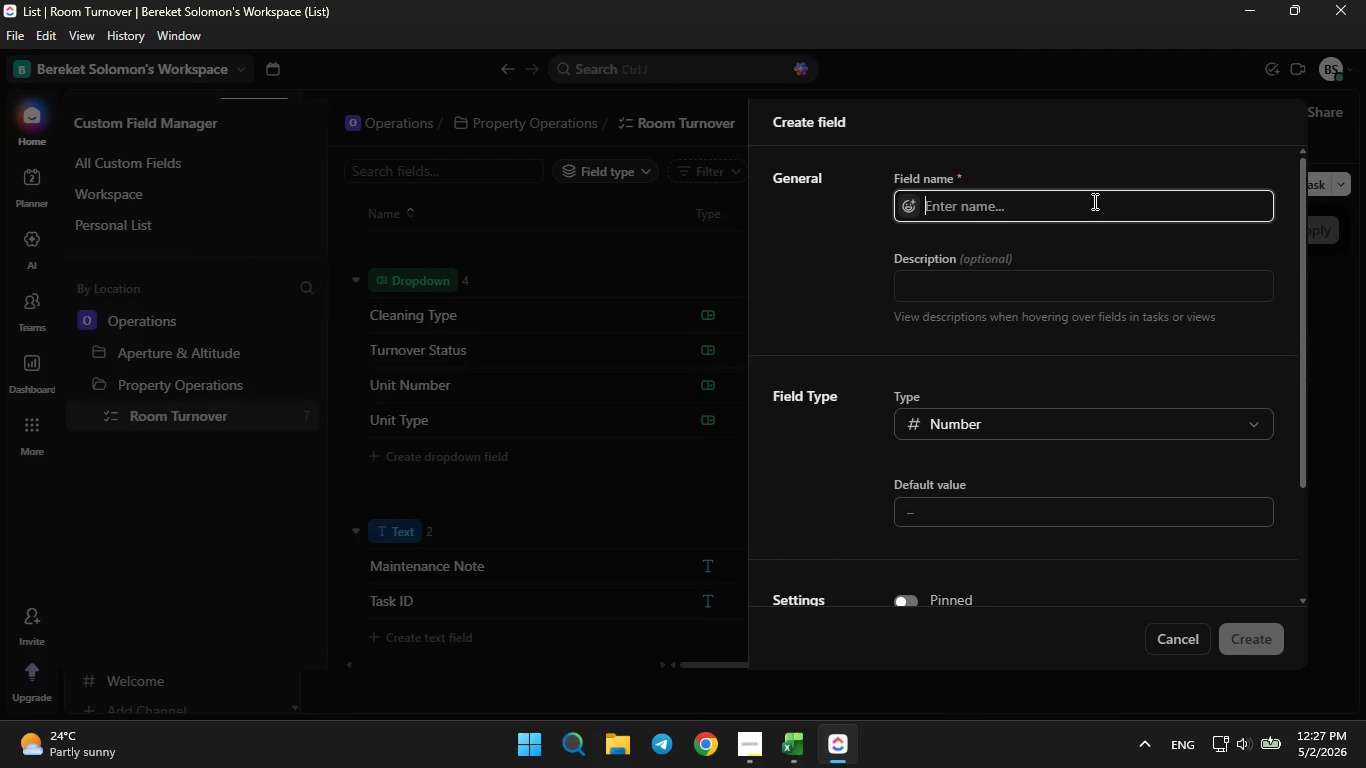 
type(Linen Set Count)
 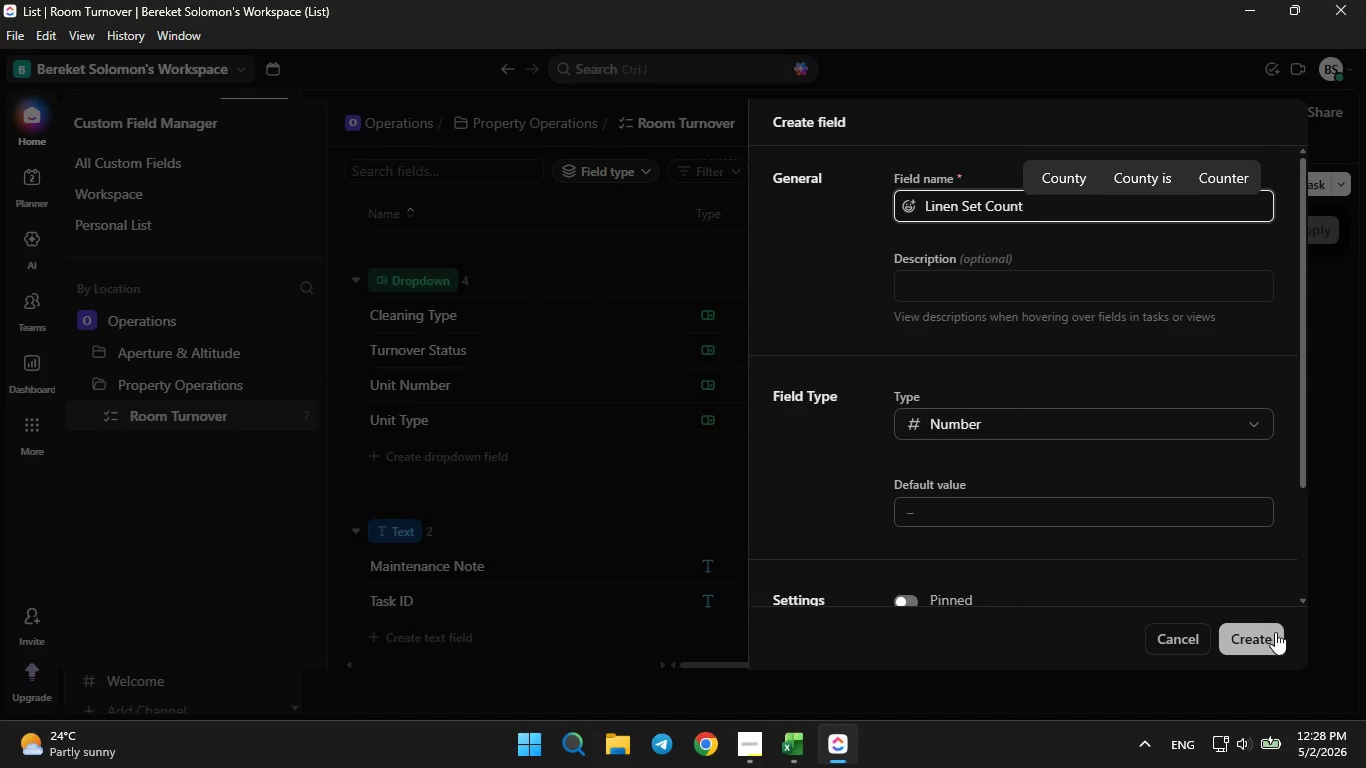 
left_click([1277, 643])
 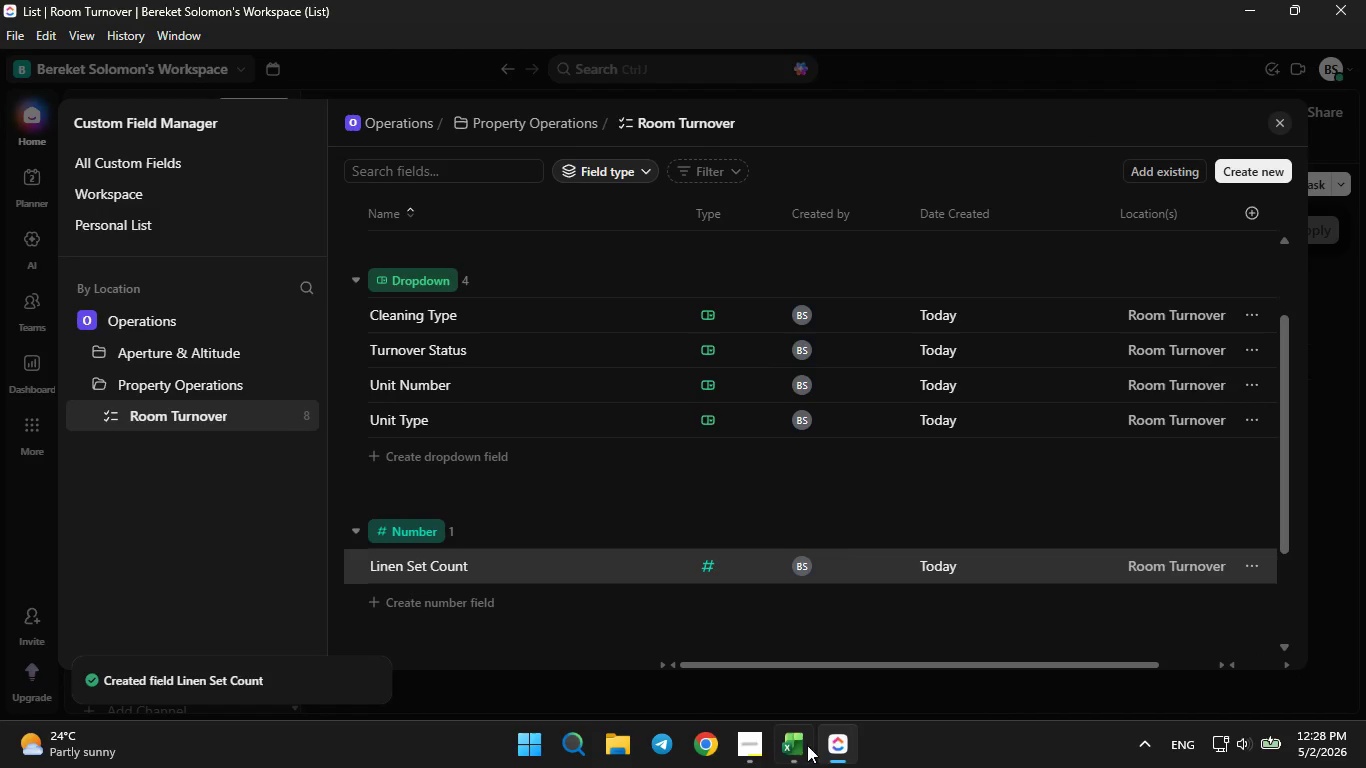 
left_click([791, 754])
 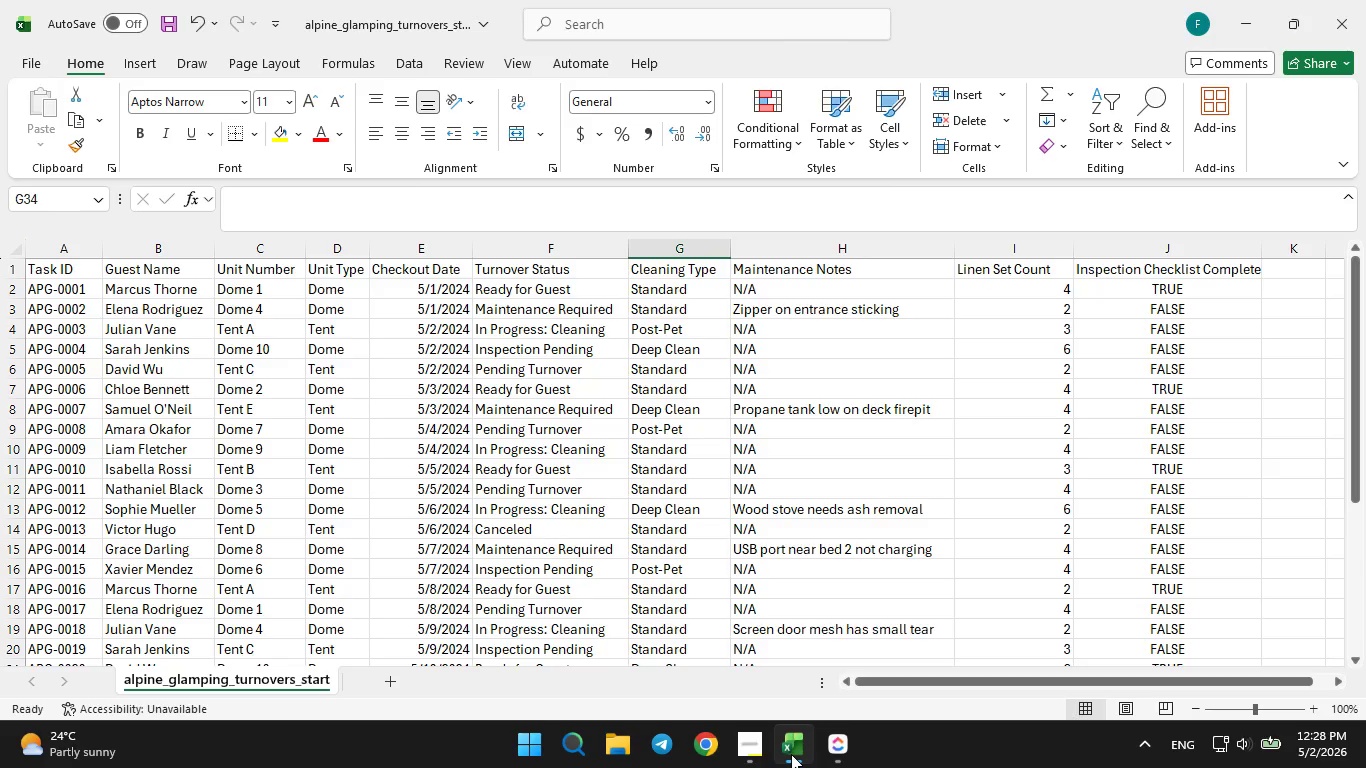 
left_click([791, 754])
 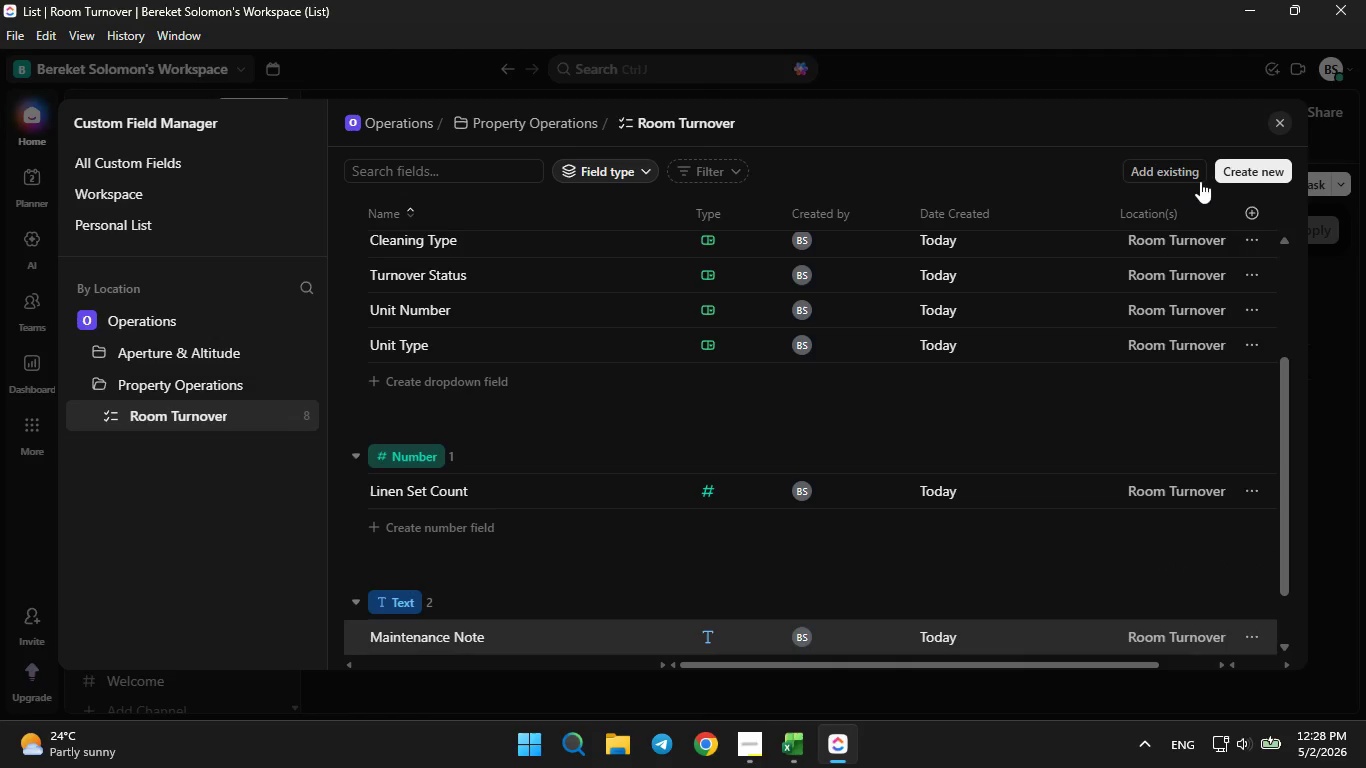 
left_click([1234, 168])
 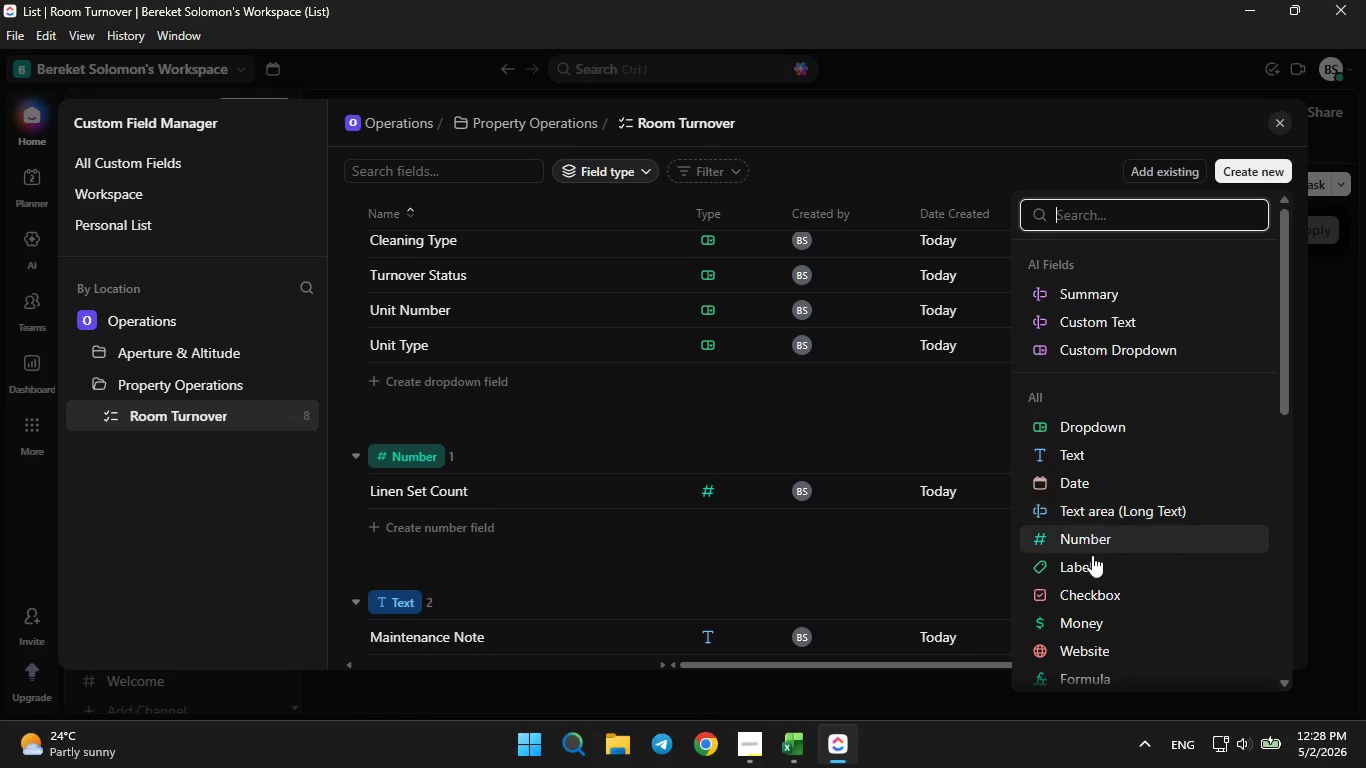 
left_click([1081, 594])
 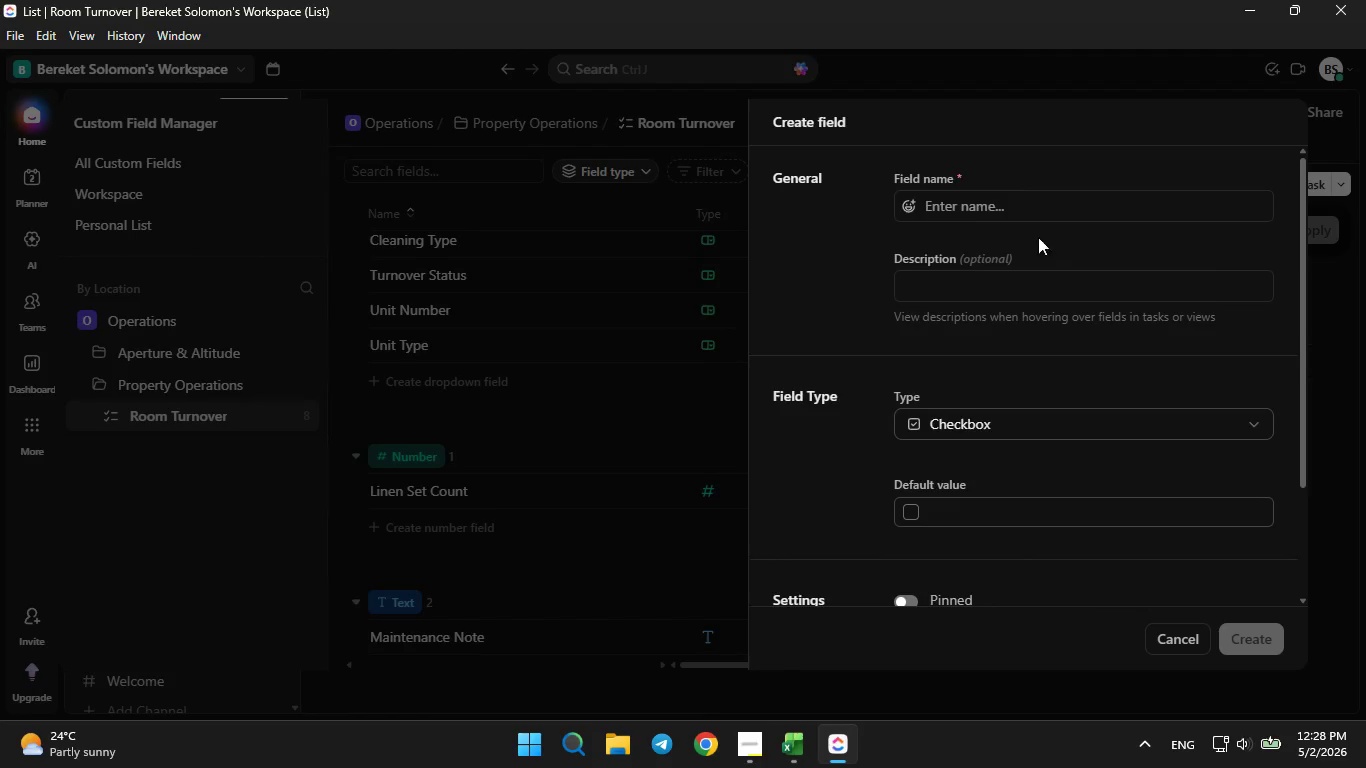 
left_click([1022, 202])
 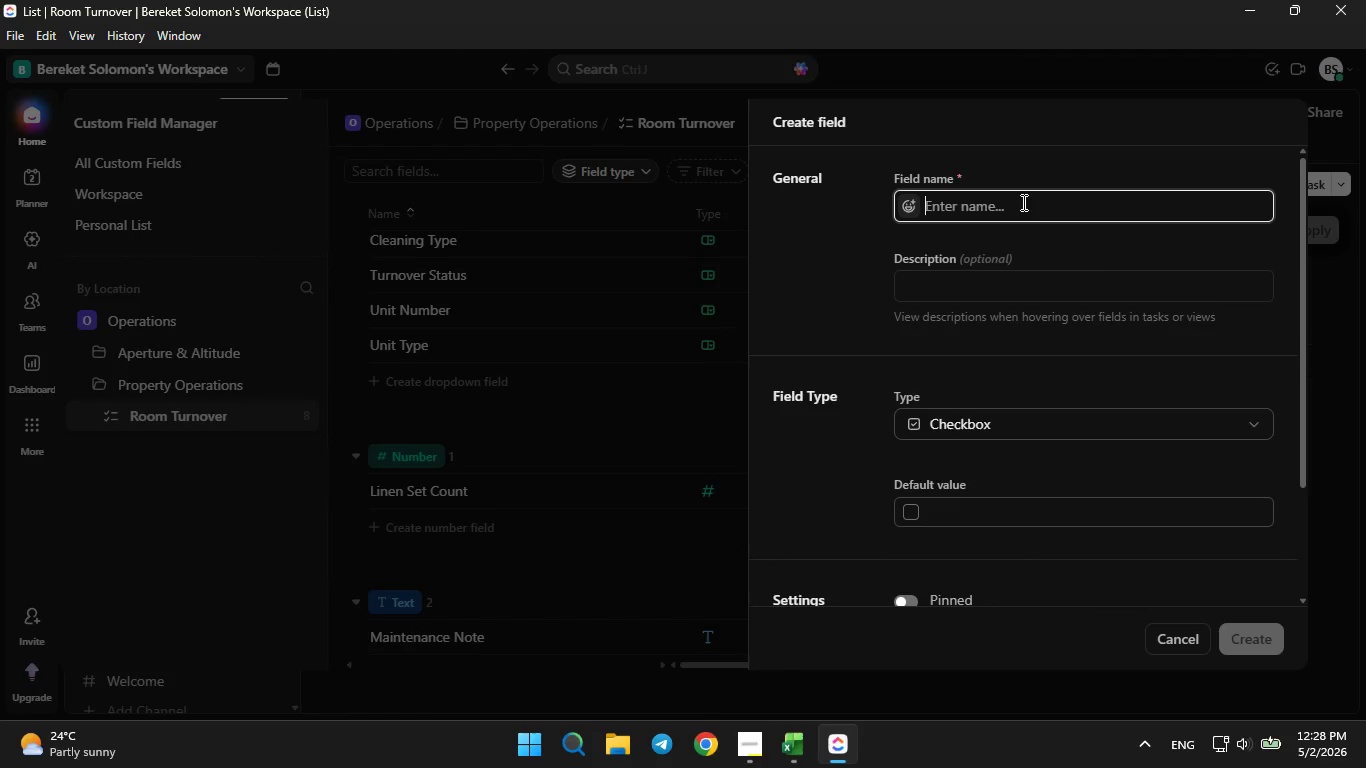 
type(Inspection Checklist Complete)
 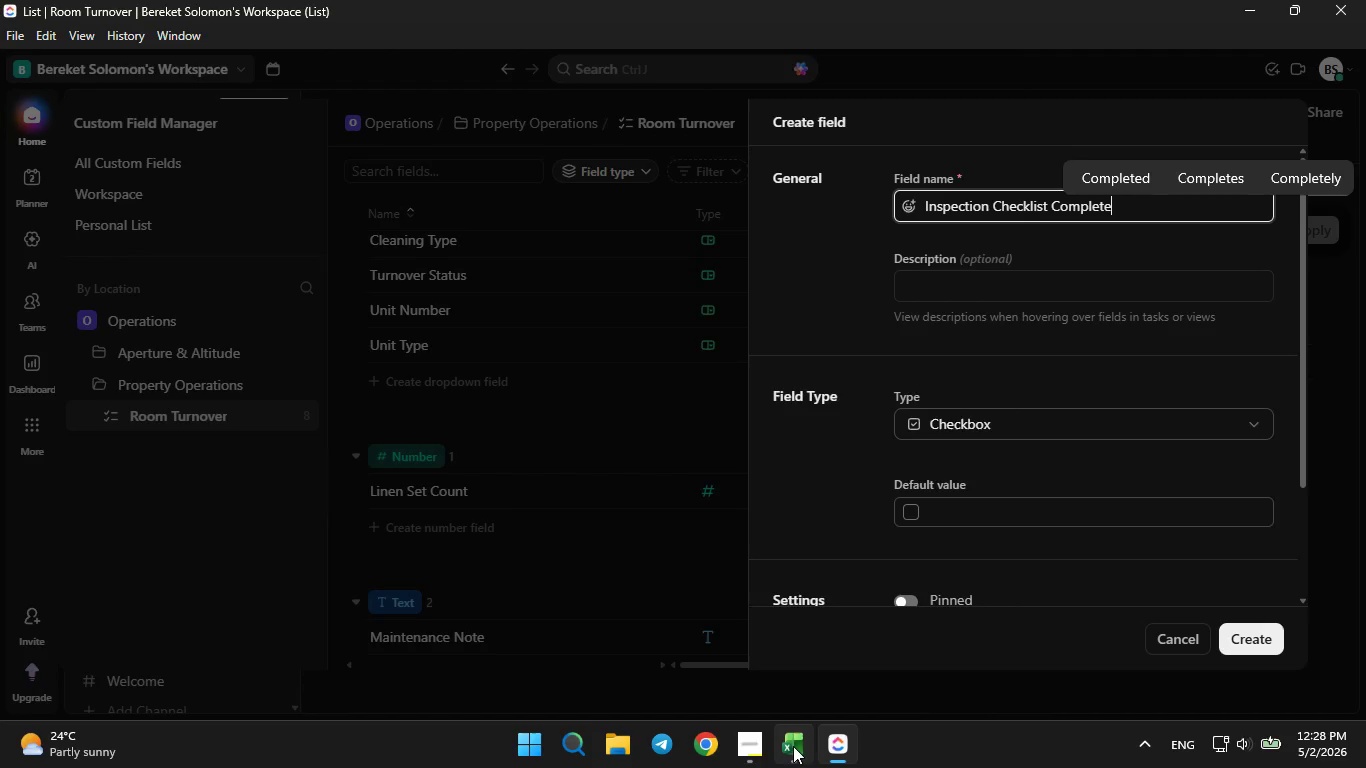 
left_click([787, 748])
 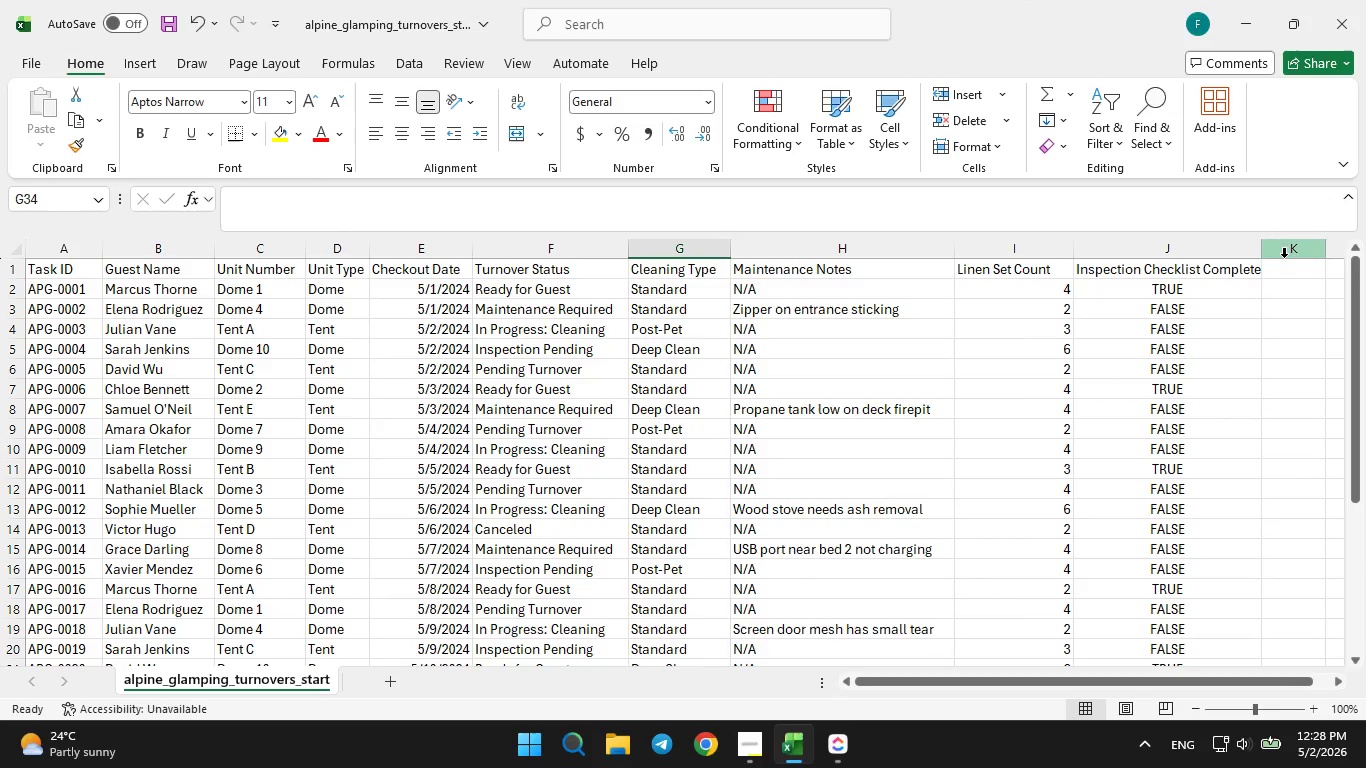 
left_click_drag(start_coordinate=[1259, 249], to_coordinate=[1275, 245])
 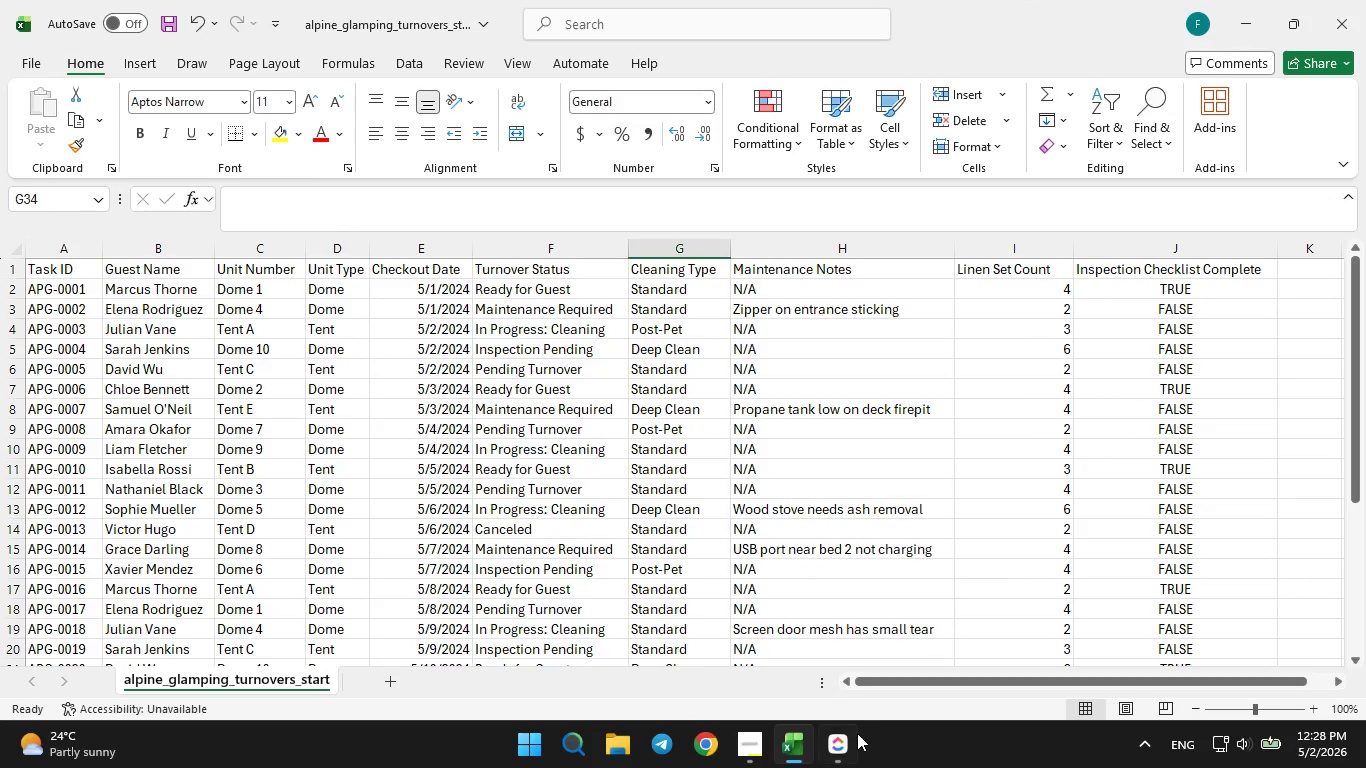 
left_click([845, 742])
 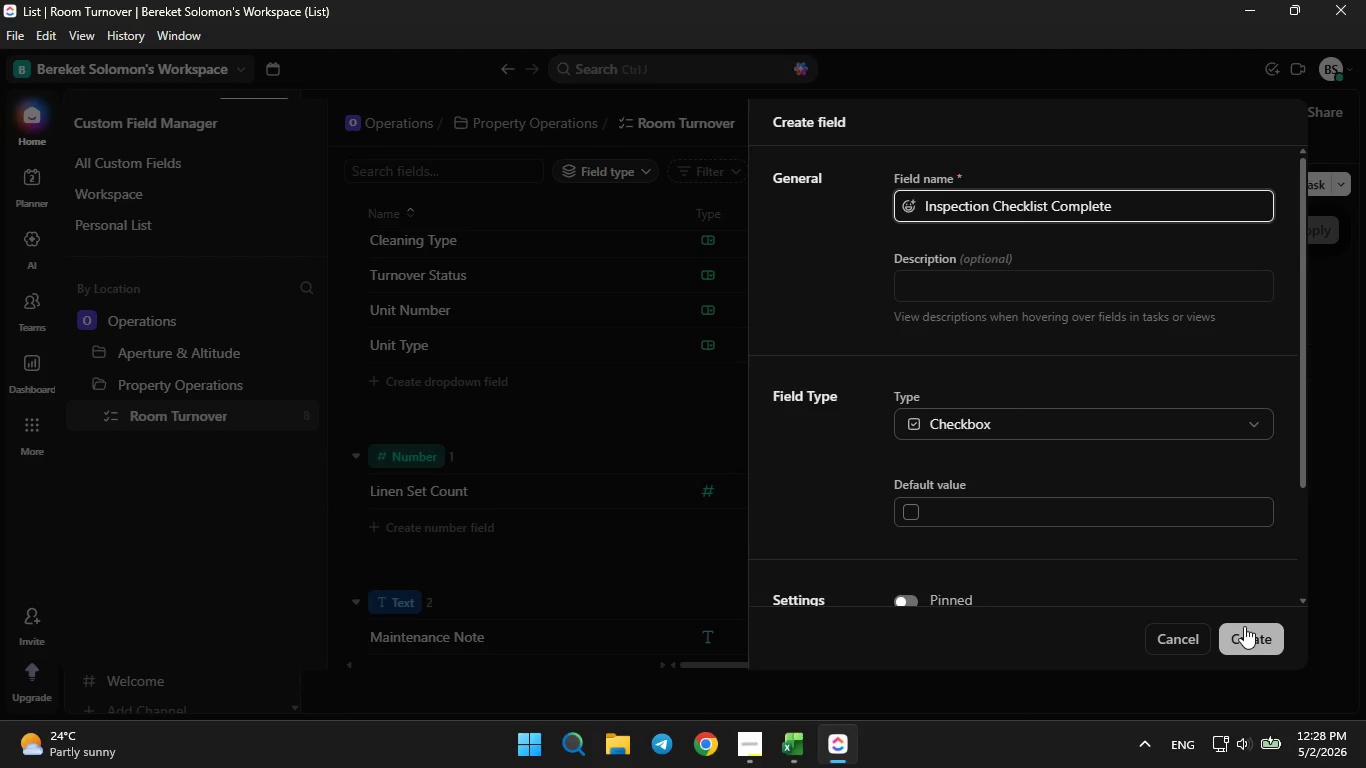 
left_click([1244, 626])
 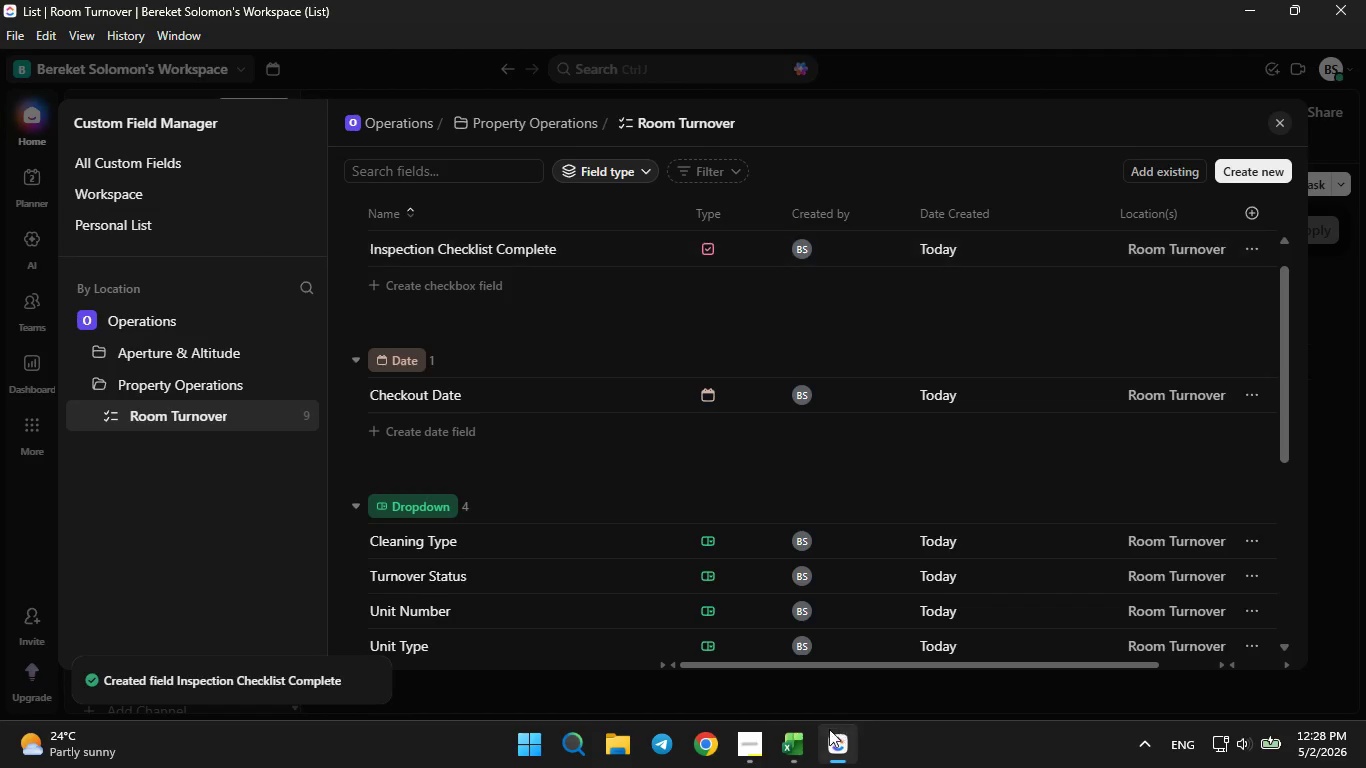 
left_click([767, 746])